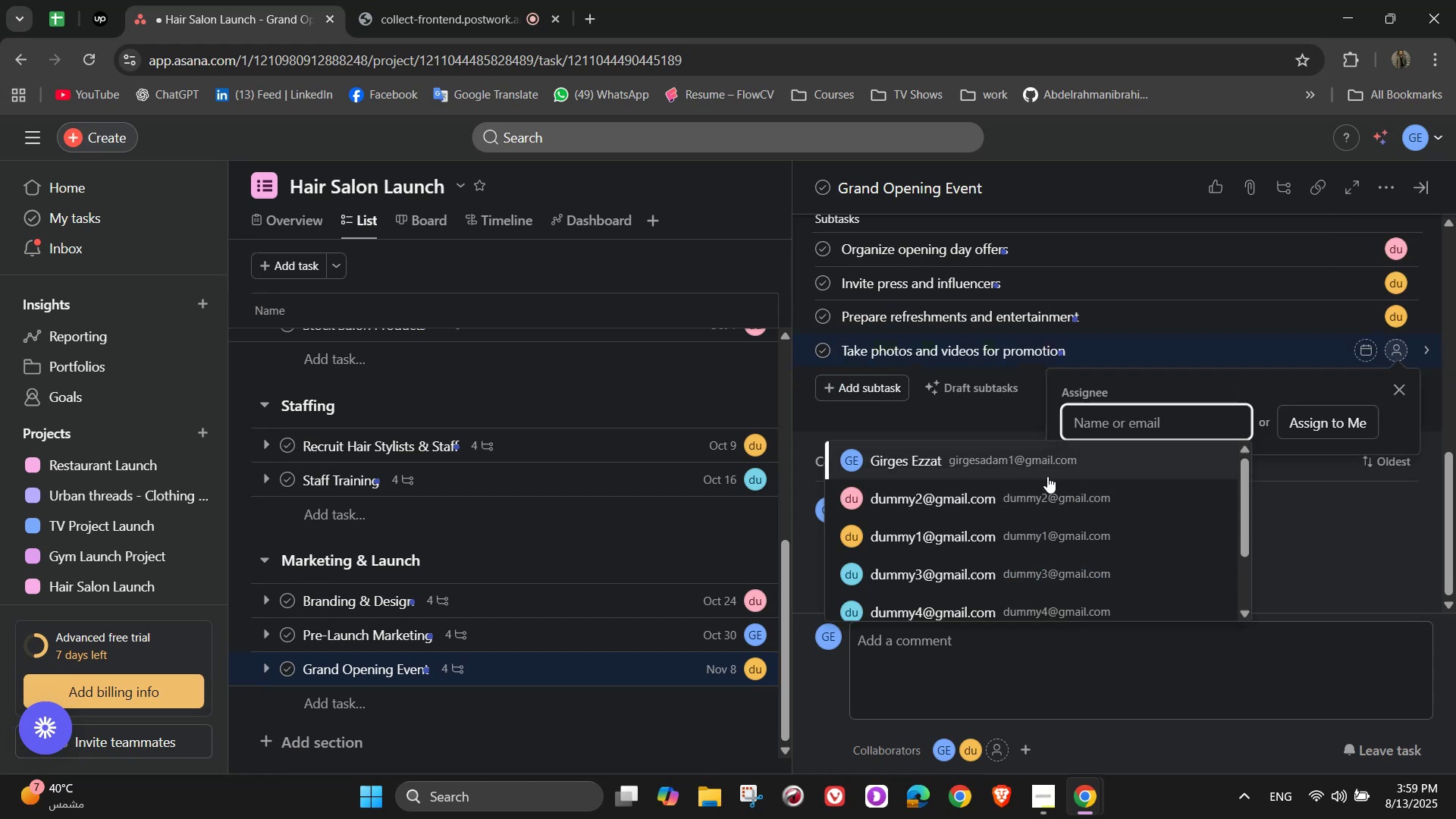 
left_click([1045, 475])
 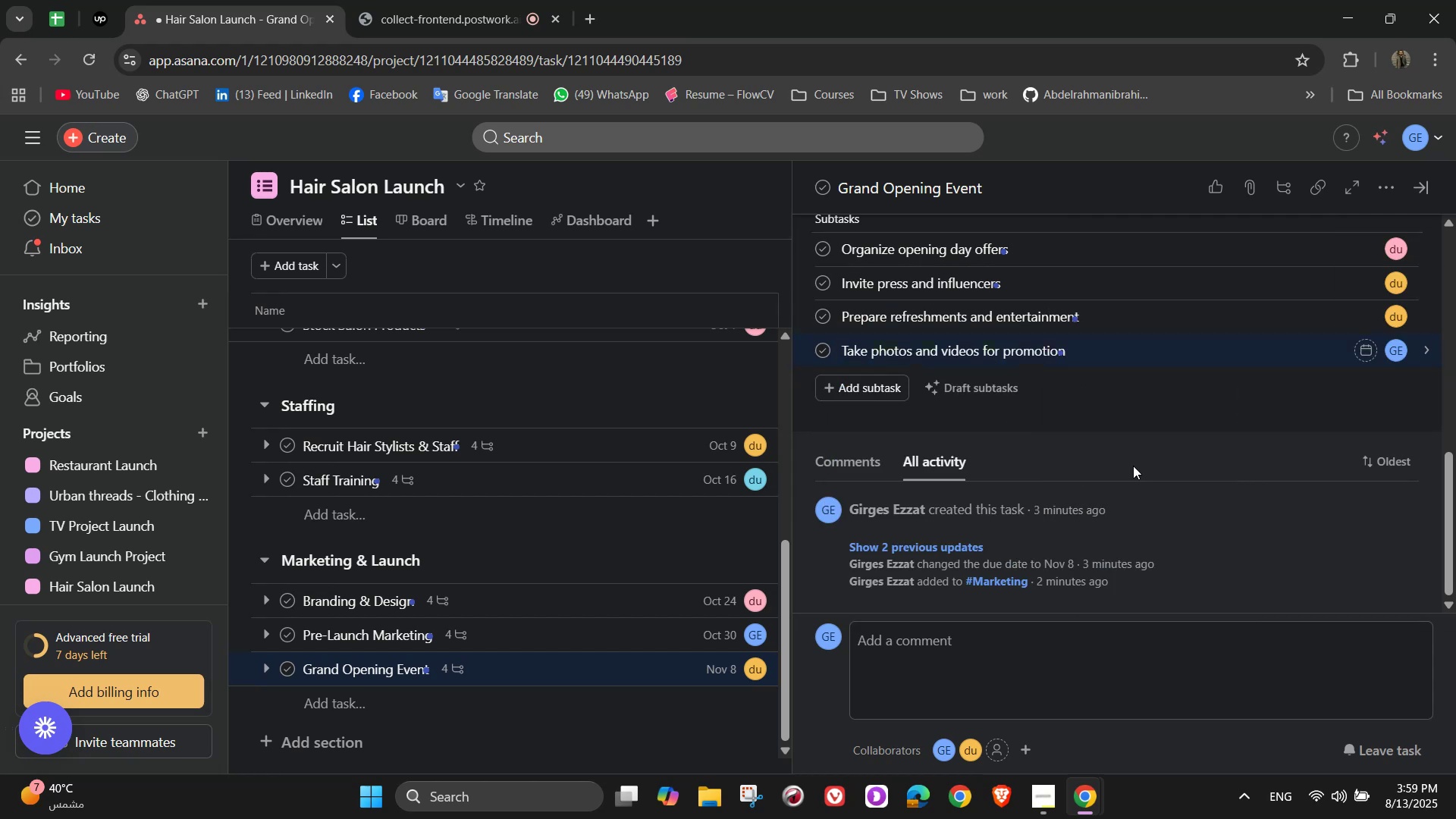 
scroll: coordinate [1163, 491], scroll_direction: up, amount: 5.0
 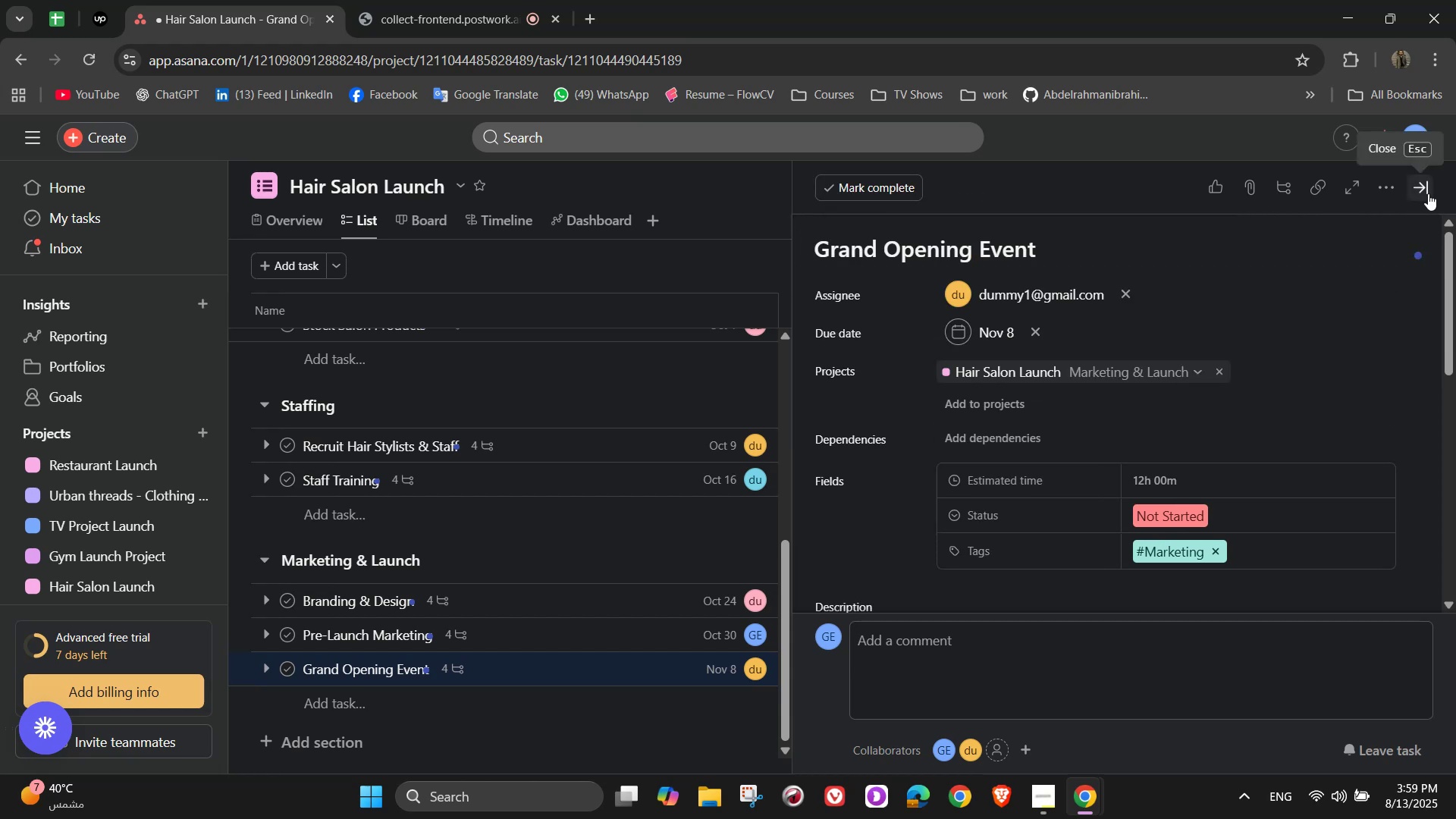 
left_click([1428, 193])
 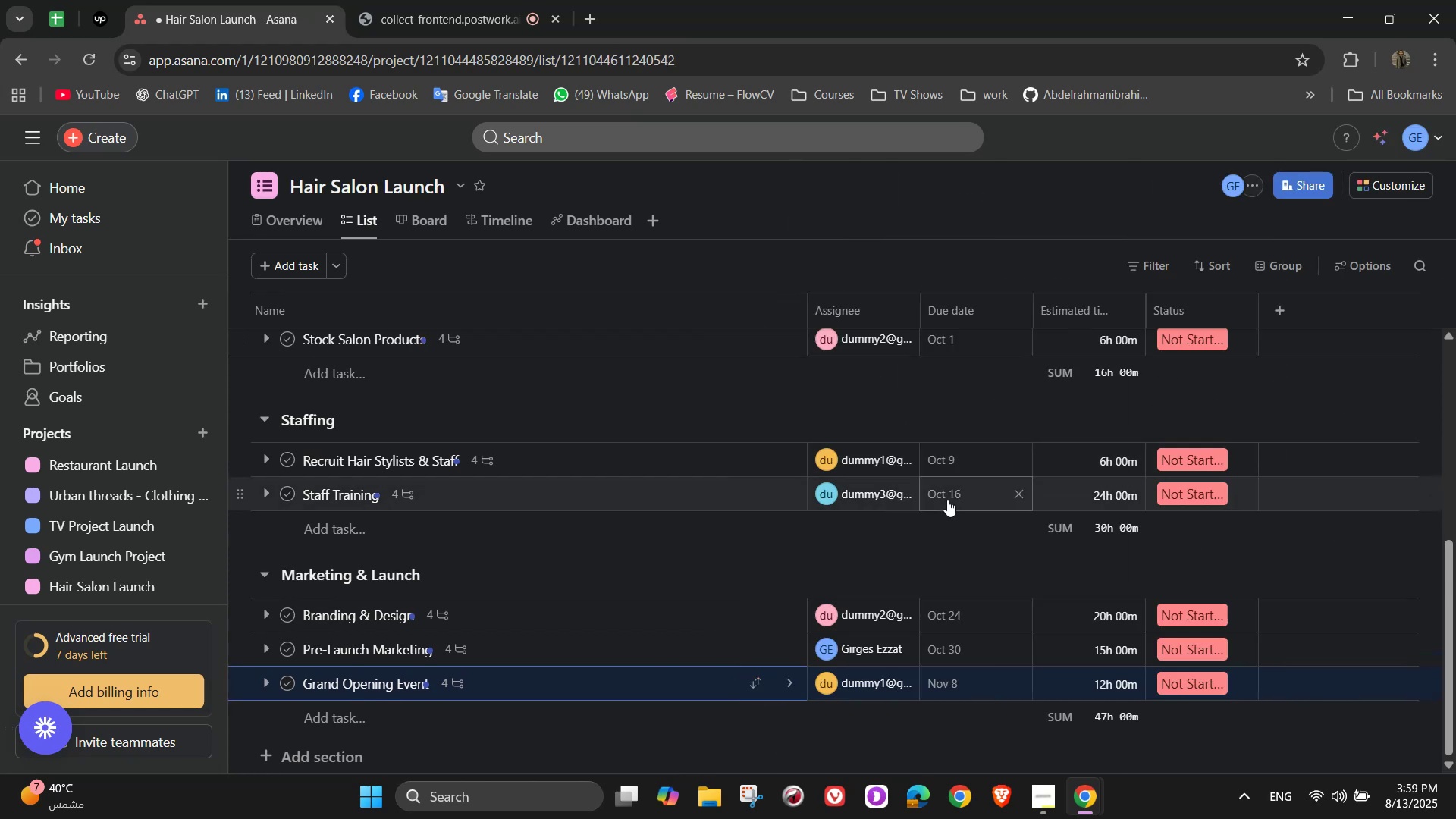 
scroll: coordinate [952, 503], scroll_direction: up, amount: 9.0
 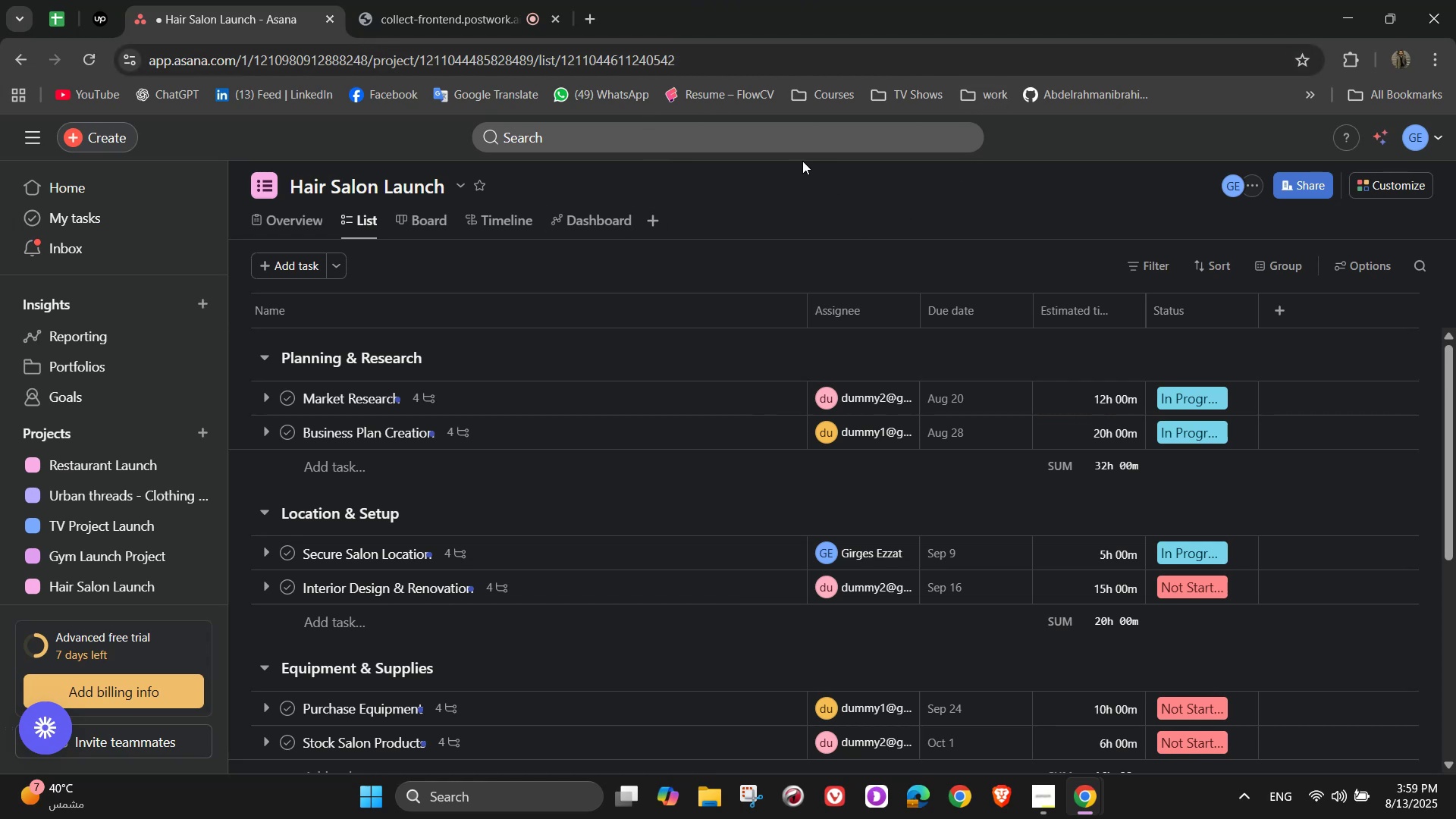 
wait(26.82)
 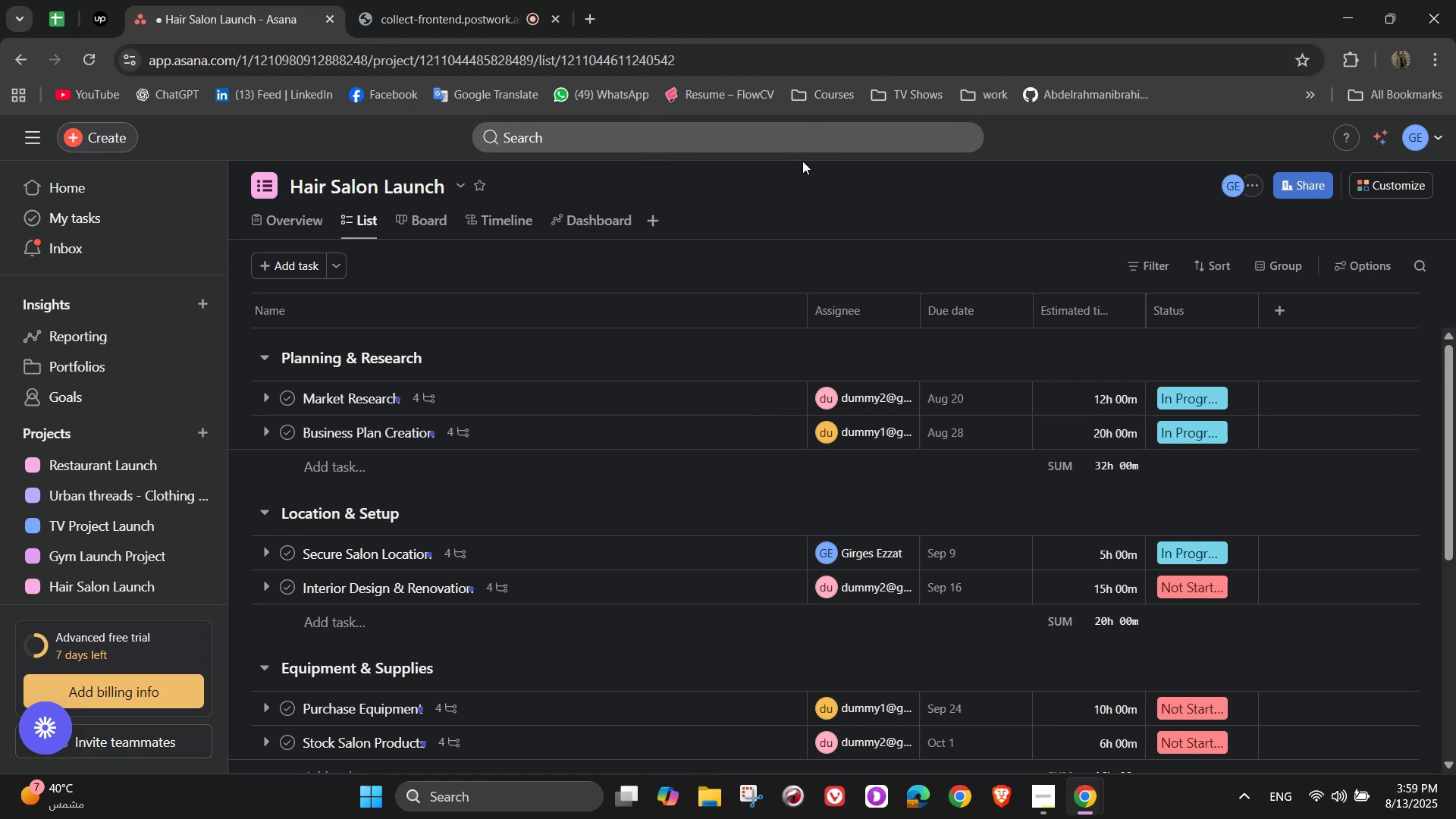 
left_click([587, 224])
 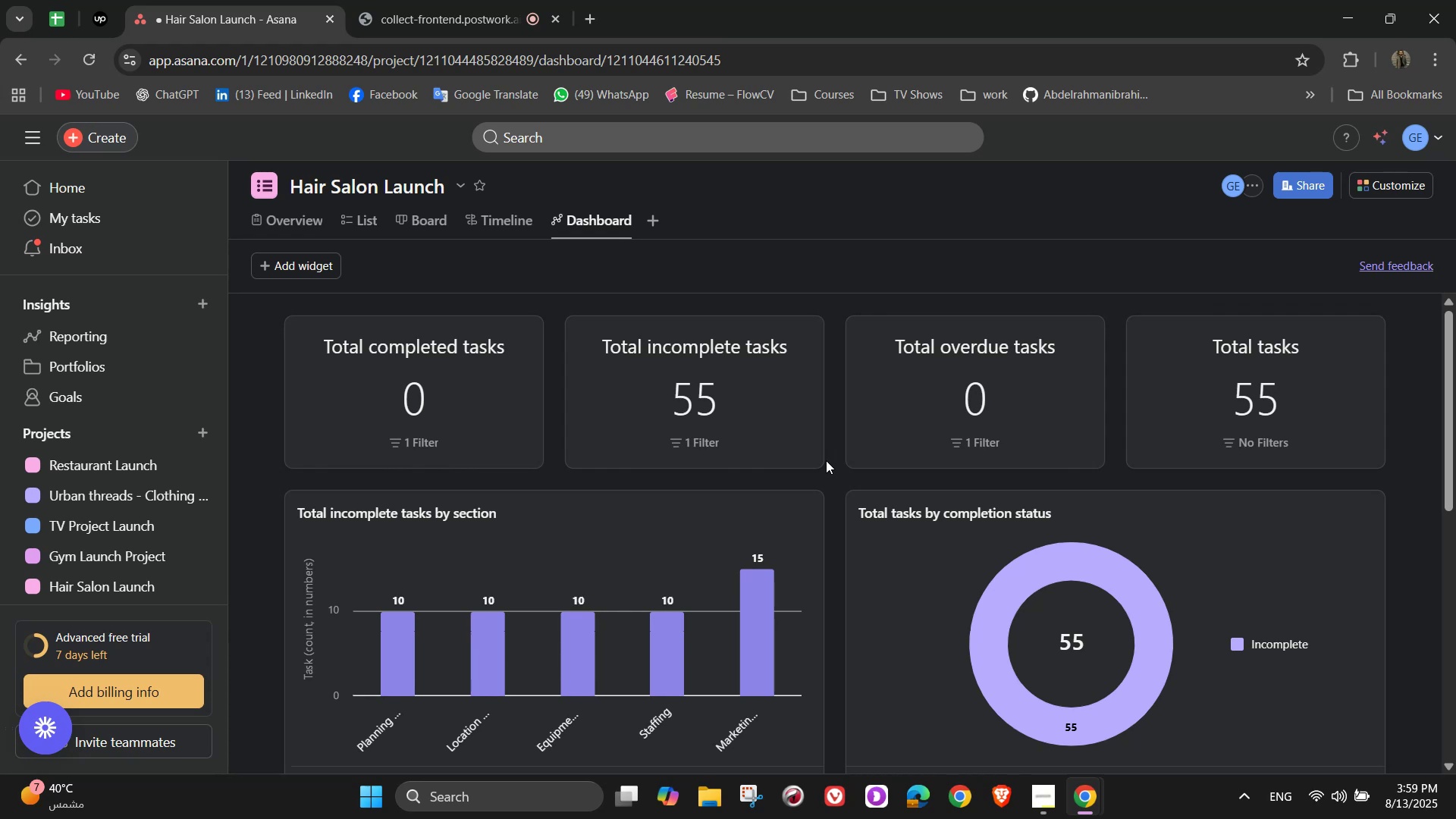 
wait(19.19)
 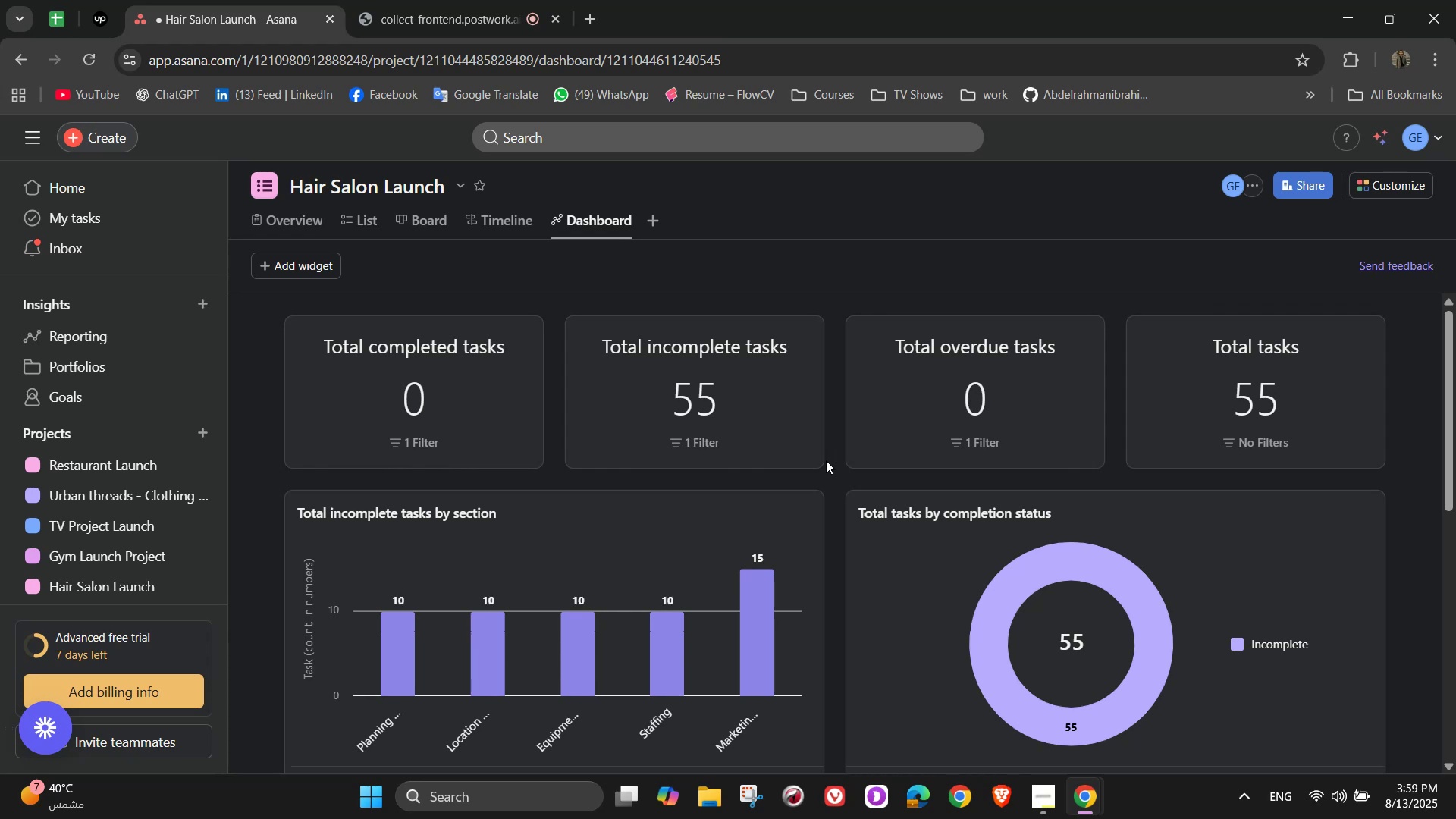 
scroll: coordinate [632, 431], scroll_direction: up, amount: 3.0
 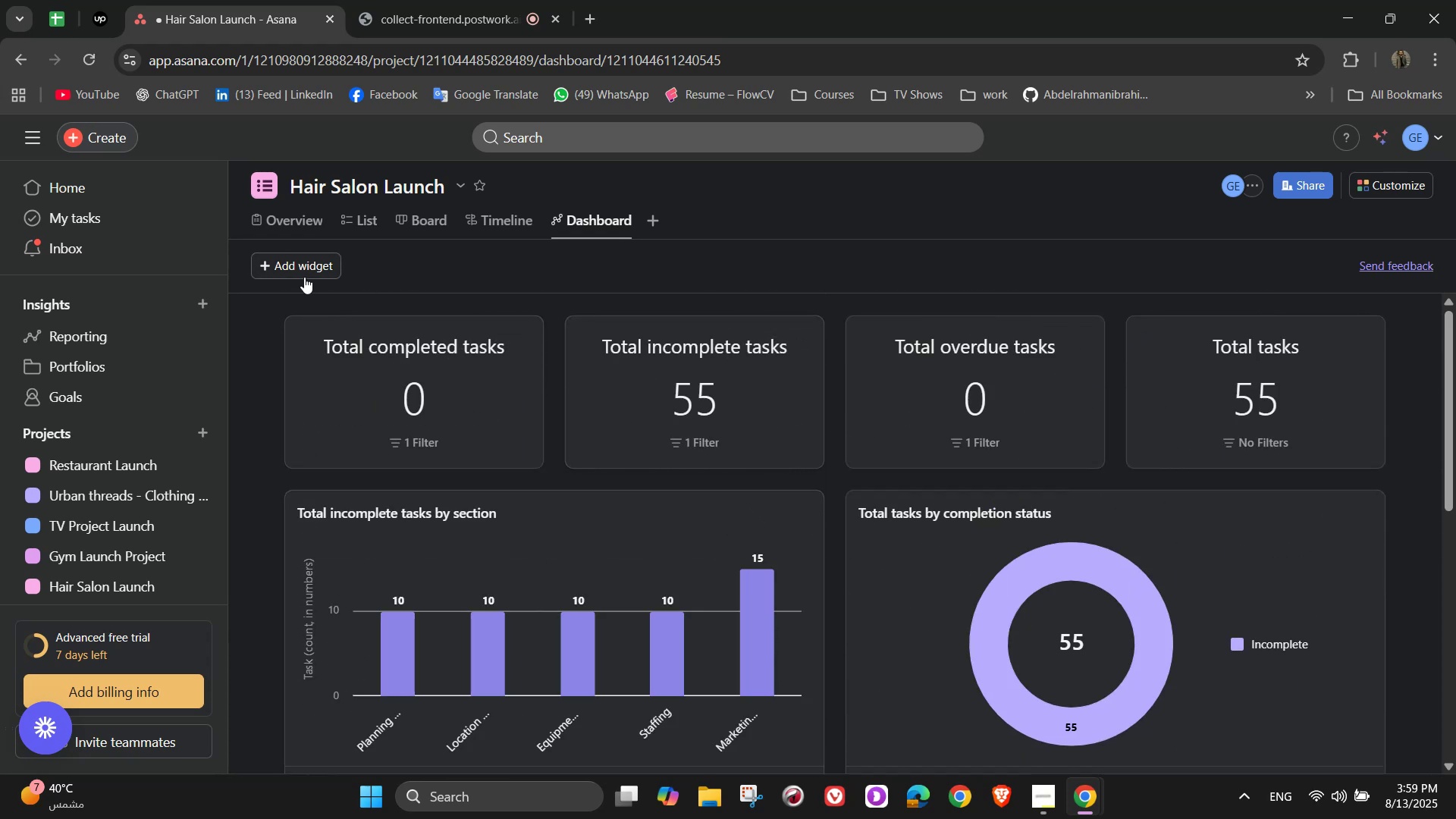 
left_click([303, 275])
 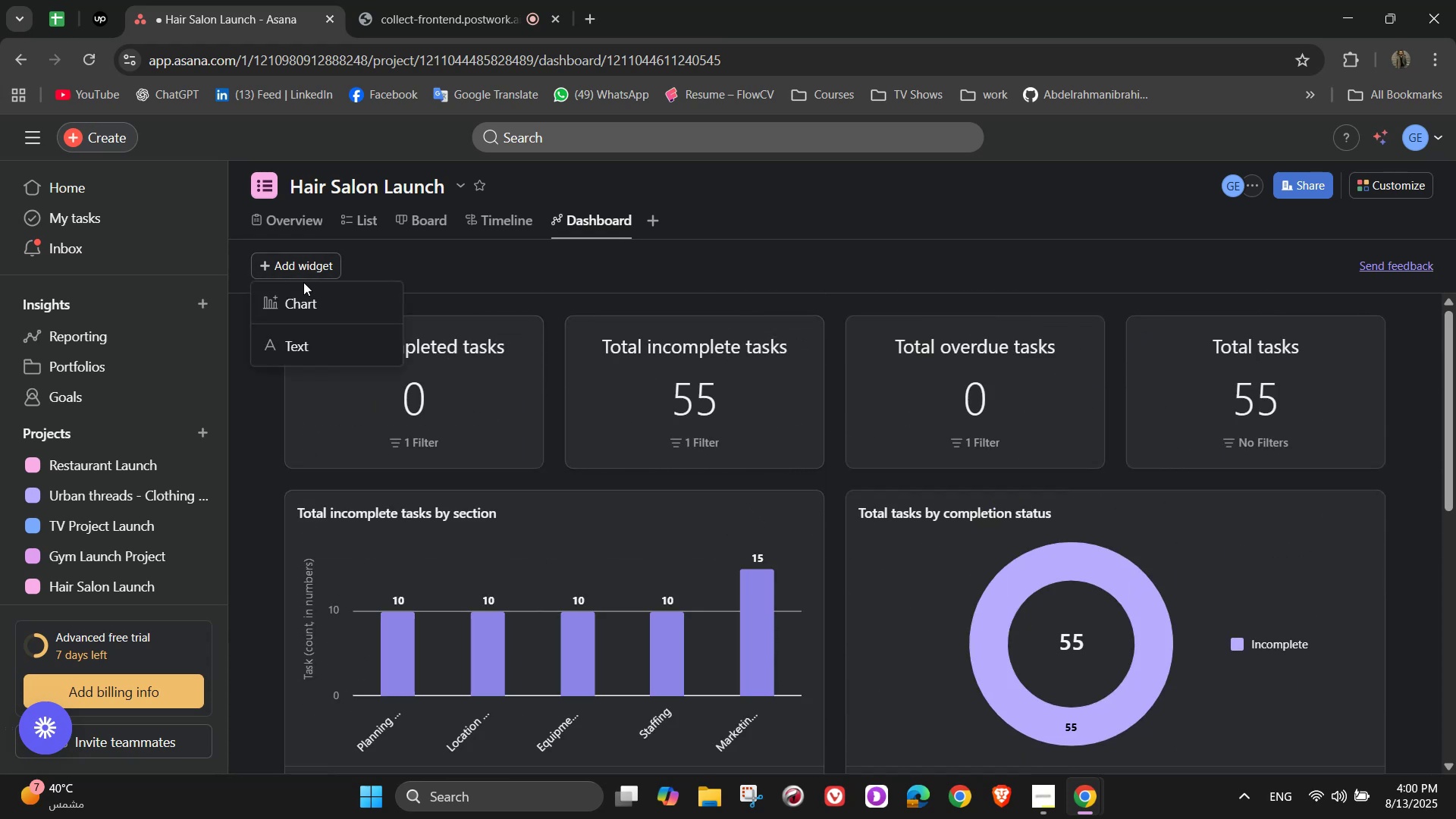 
left_click([308, 293])
 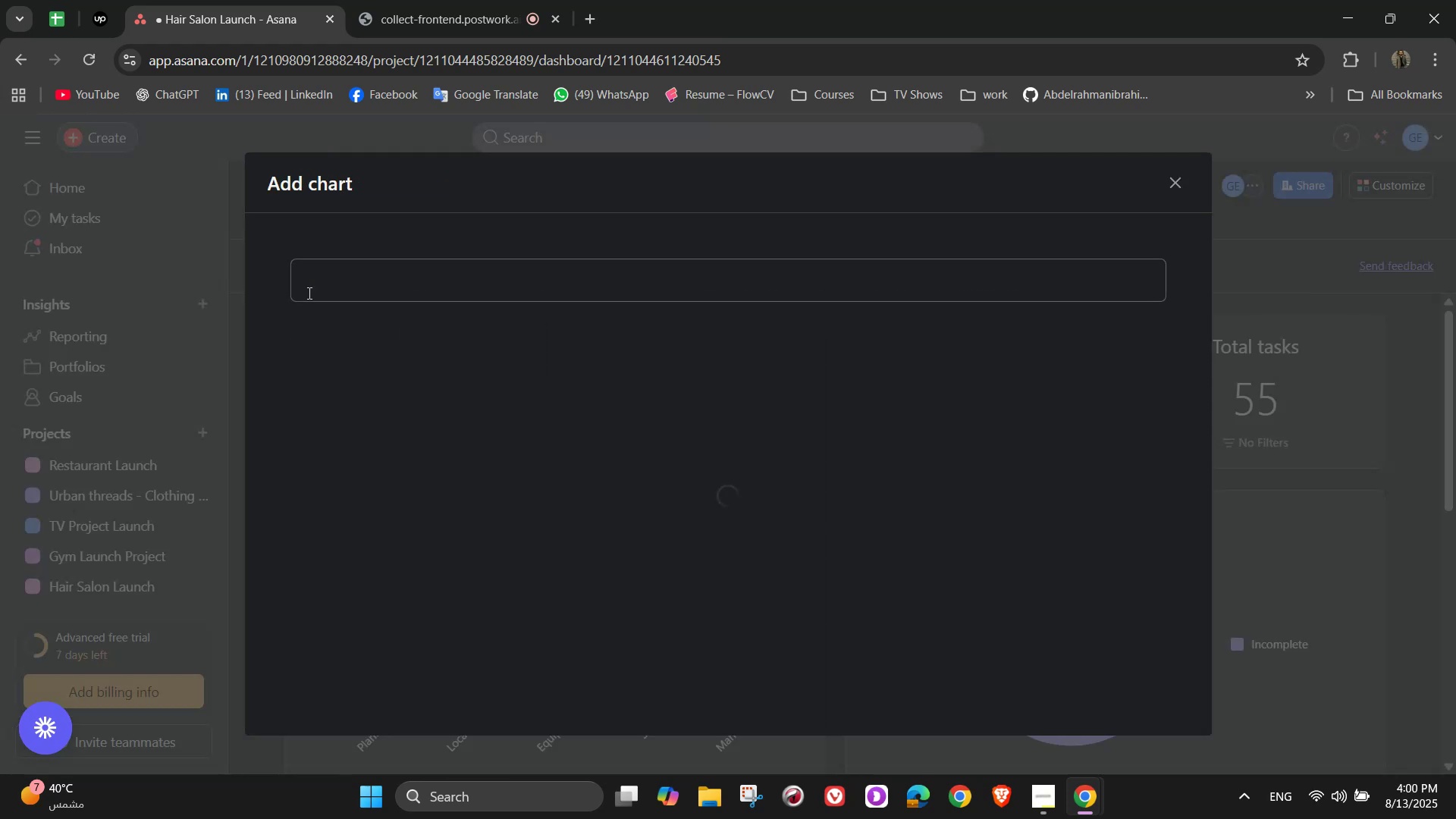 
left_click([408, 0])
 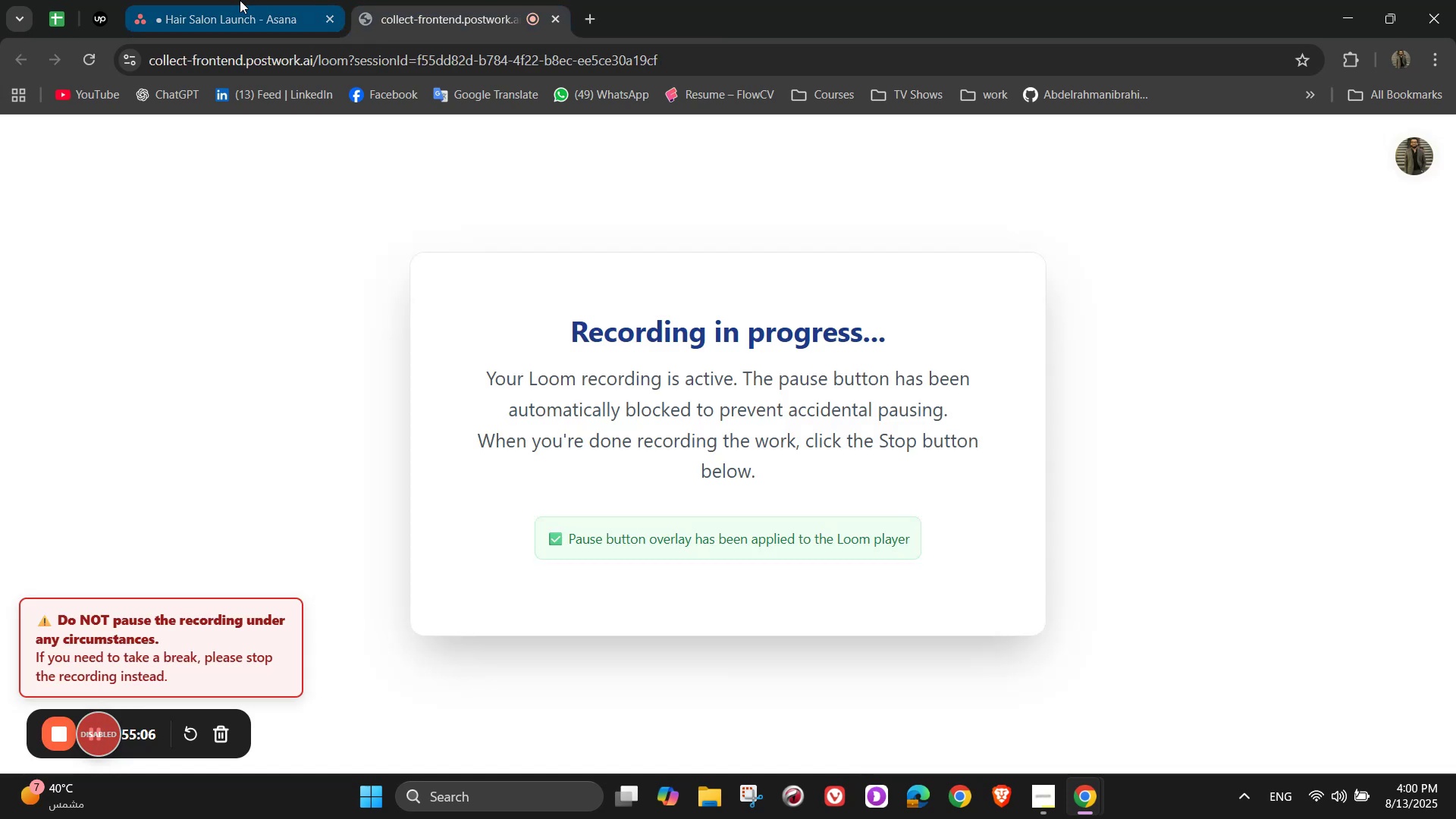 
left_click([225, 0])
 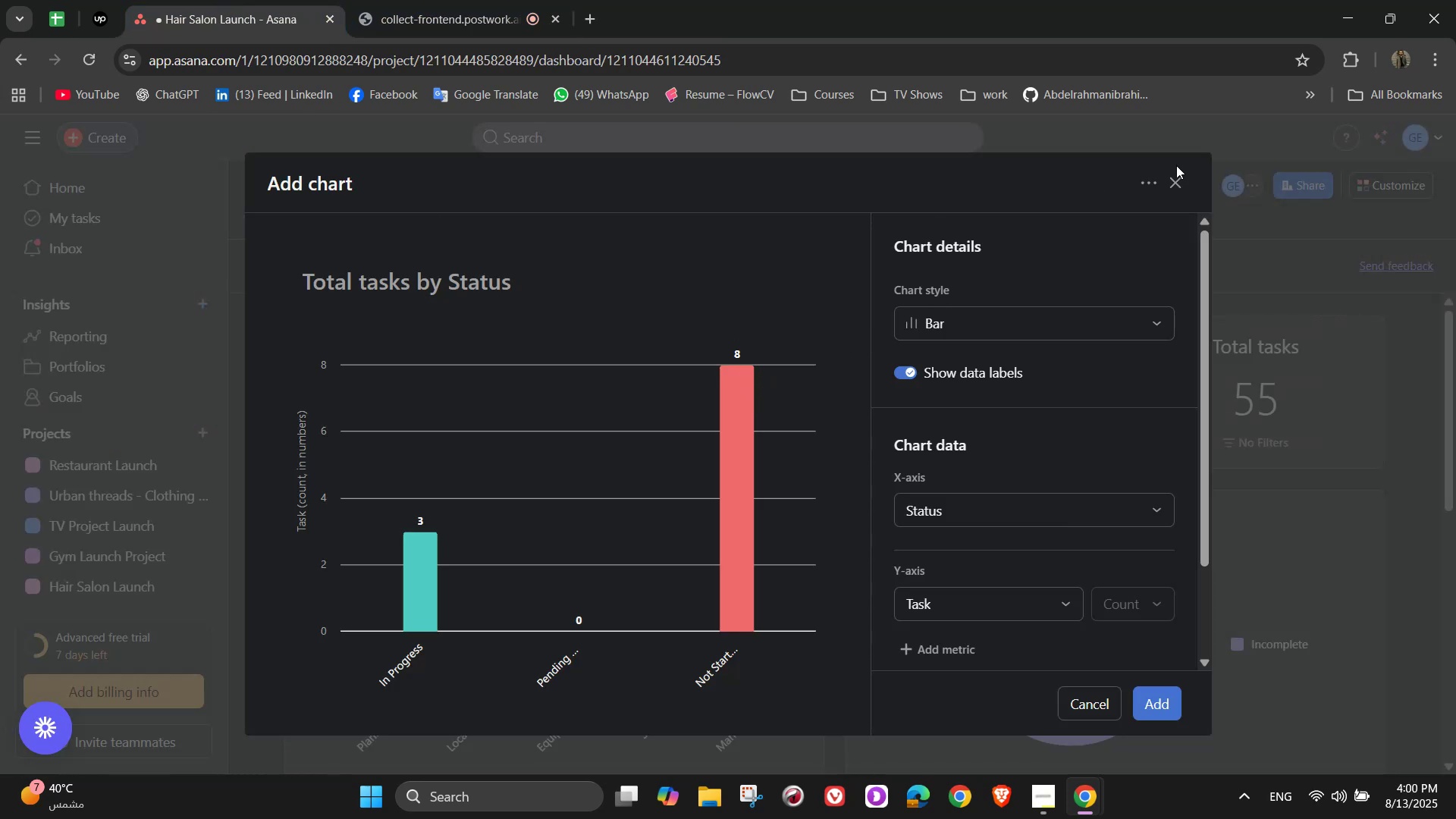 
left_click([1171, 187])
 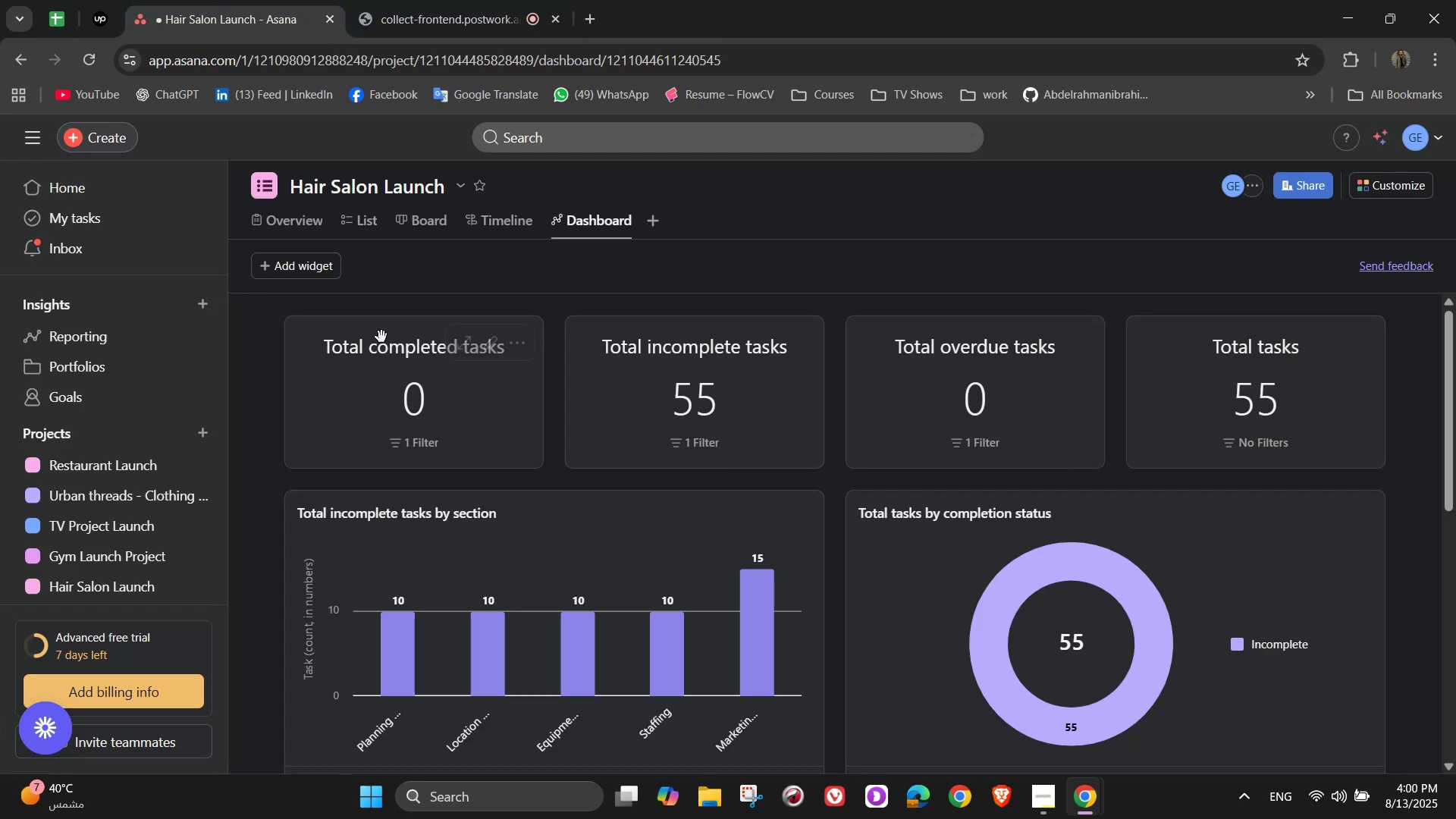 
scroll: coordinate [386, 347], scroll_direction: up, amount: 3.0
 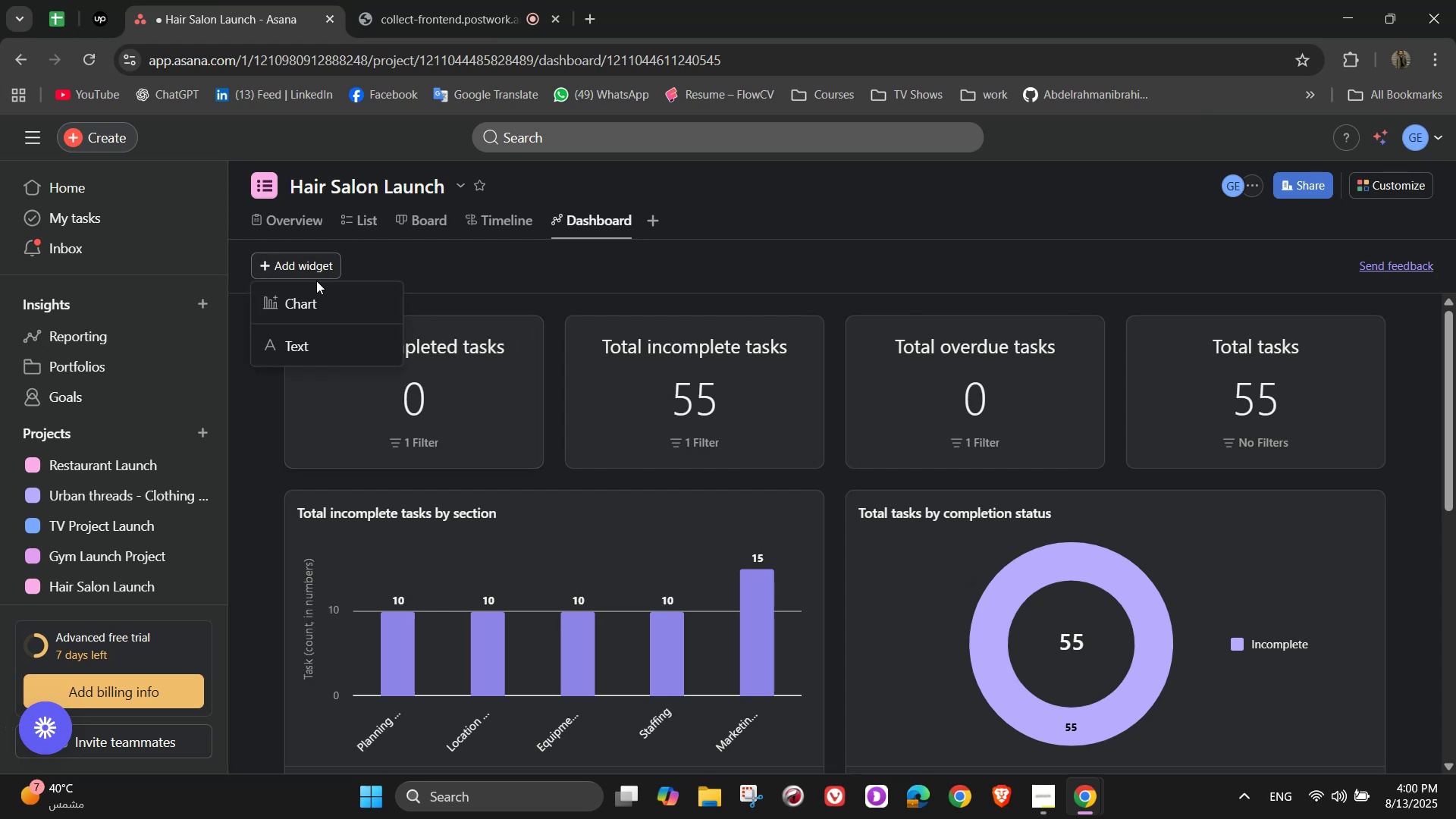 
left_click([315, 300])
 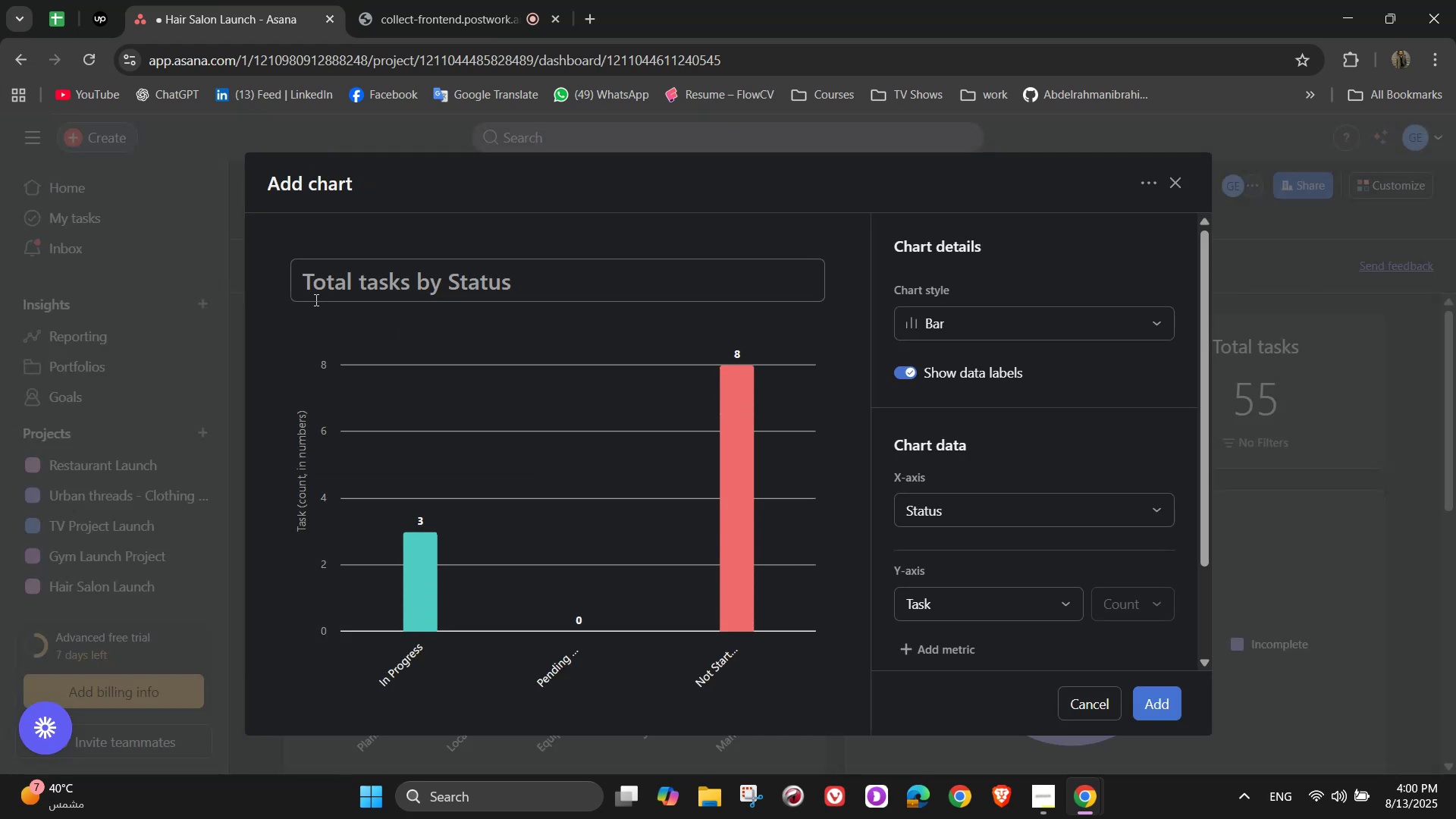 
left_click([960, 334])
 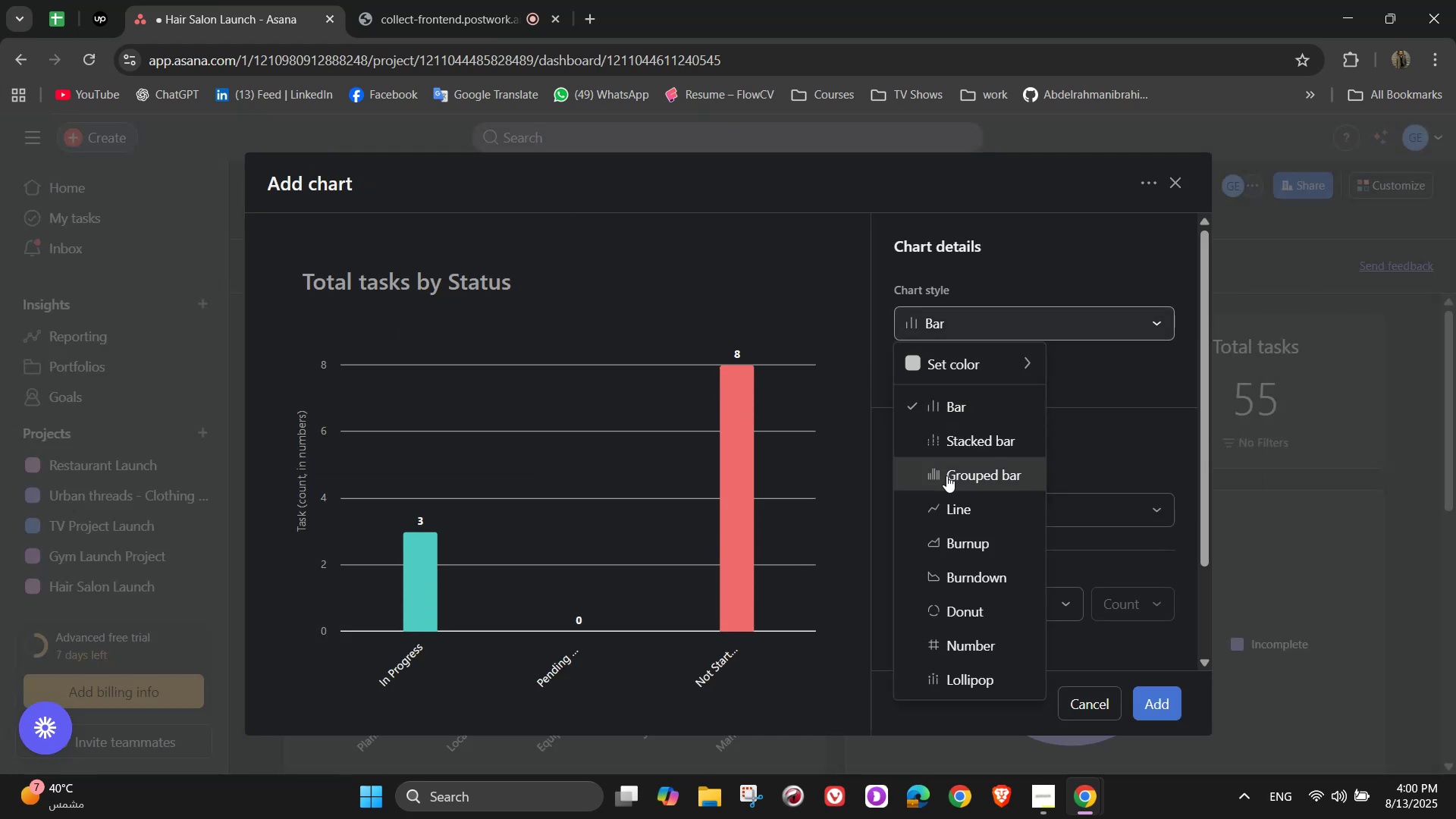 
left_click([946, 505])
 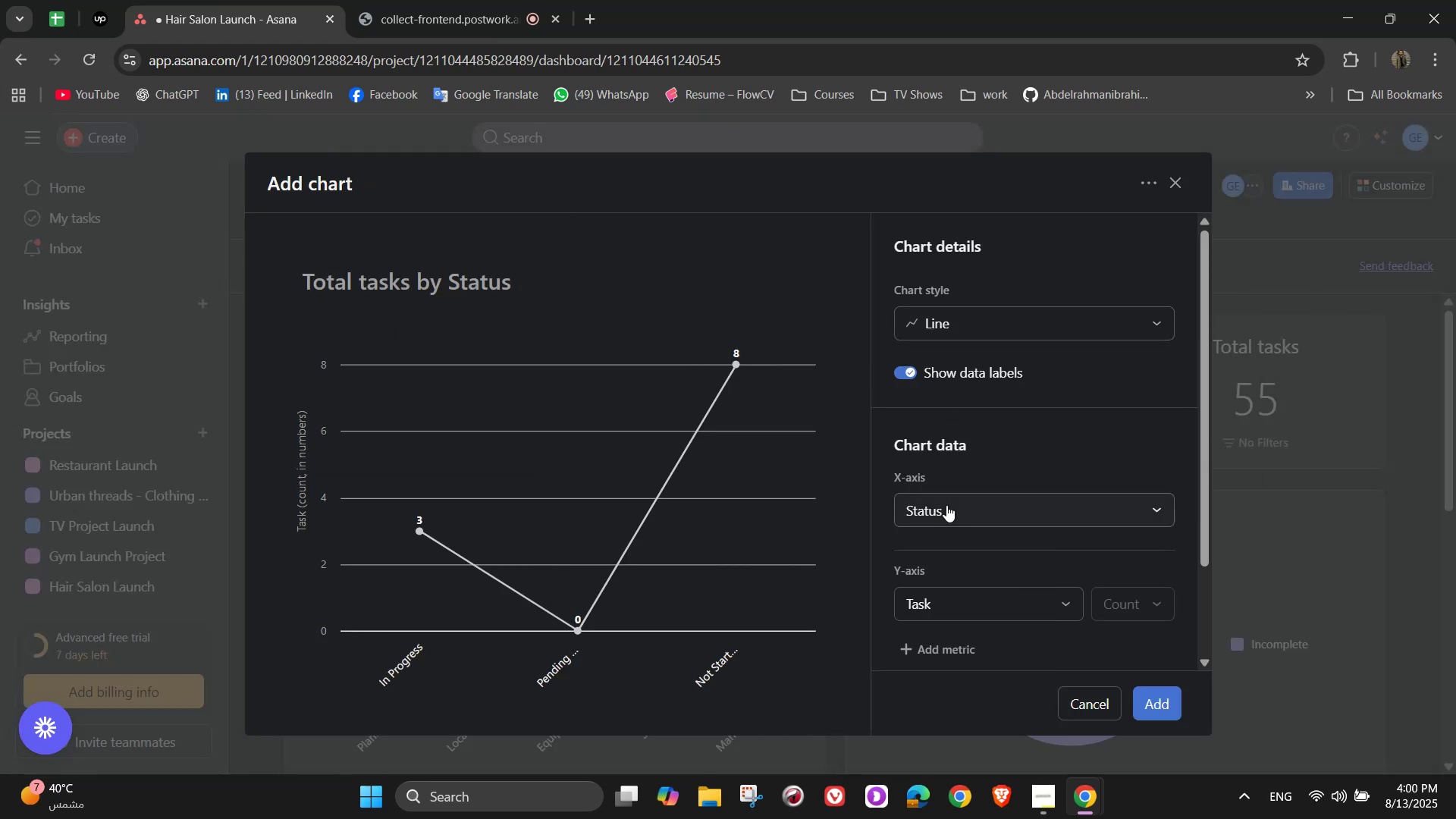 
left_click([956, 612])
 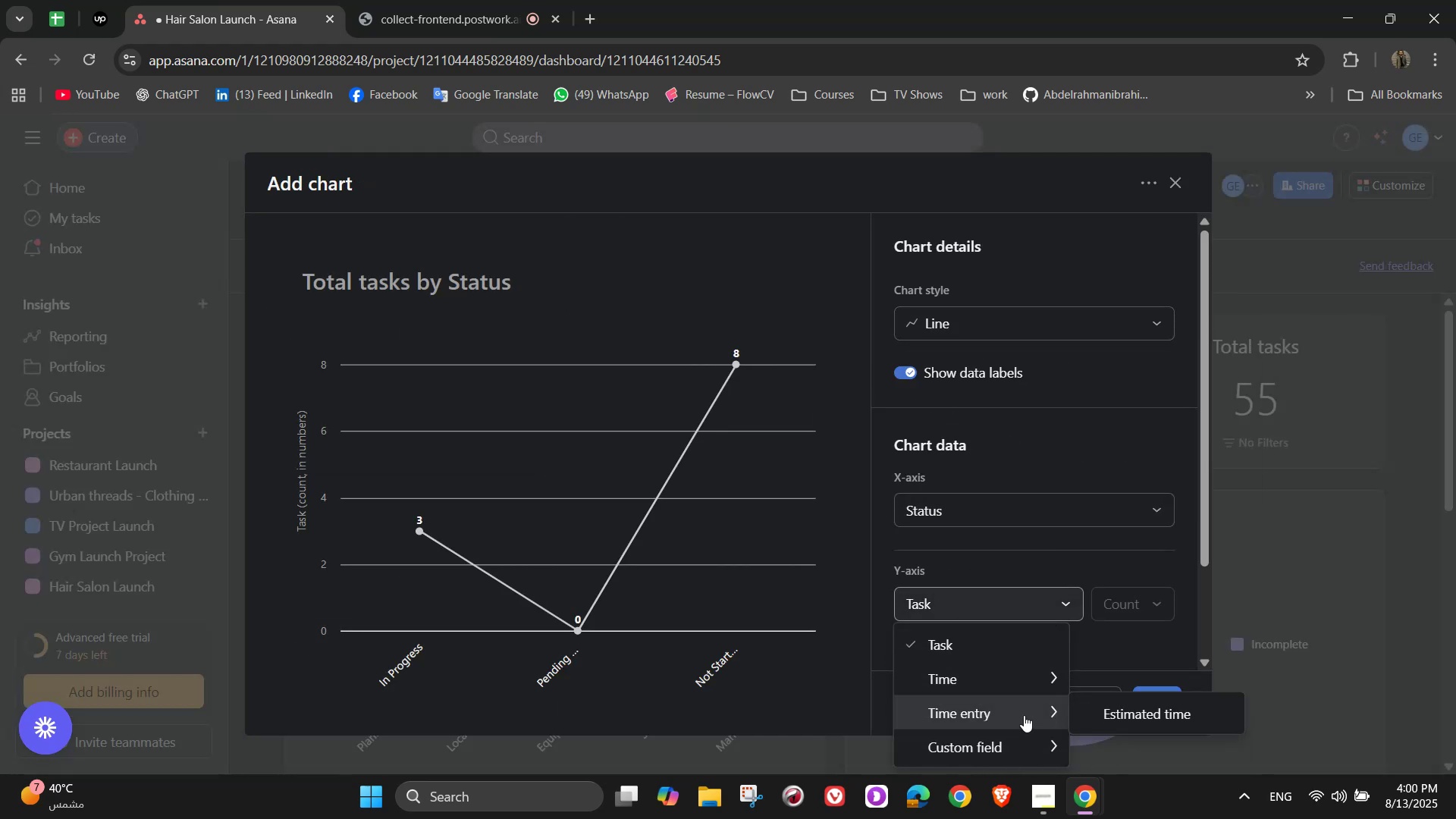 
left_click([1080, 706])
 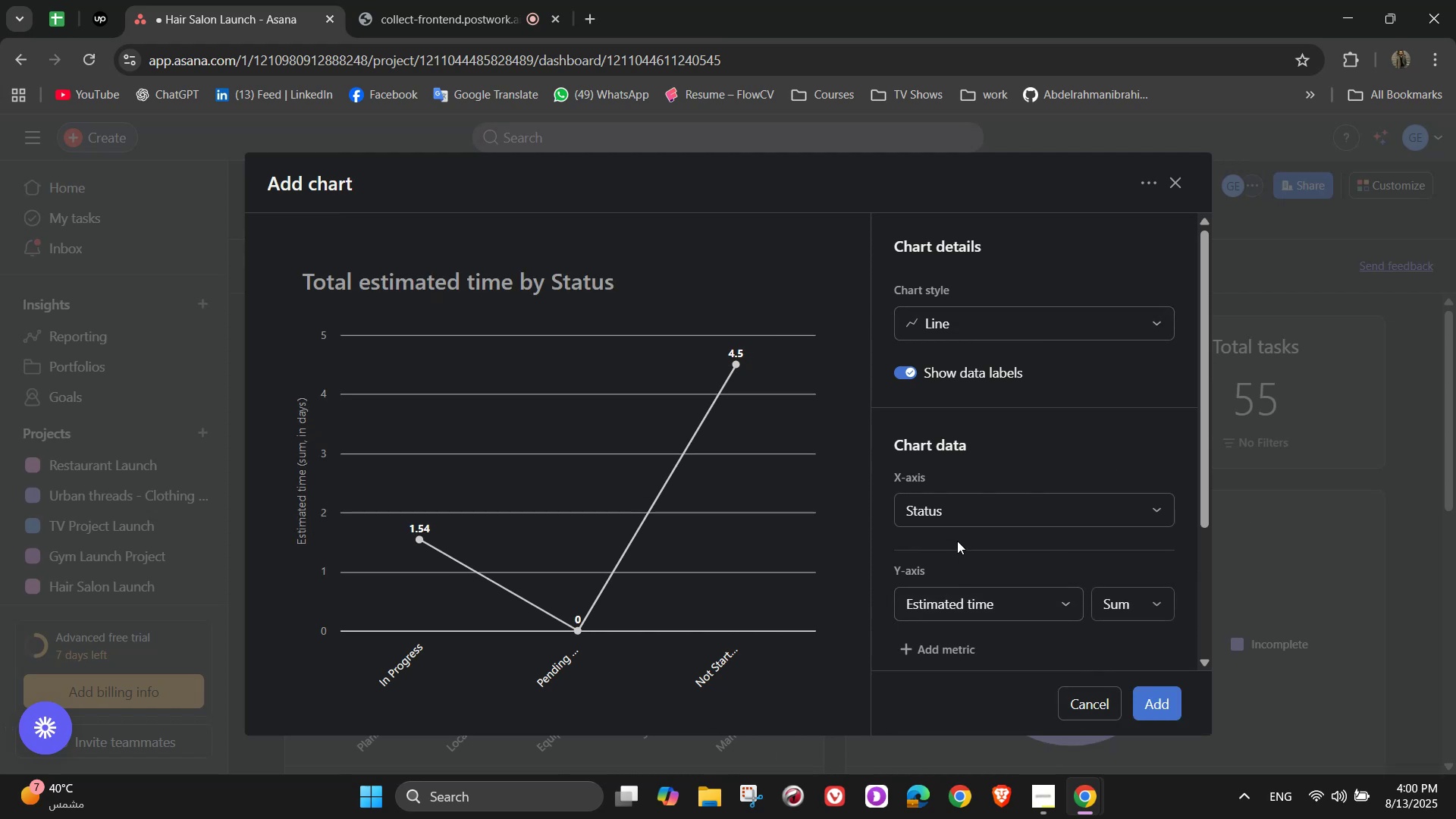 
wait(6.23)
 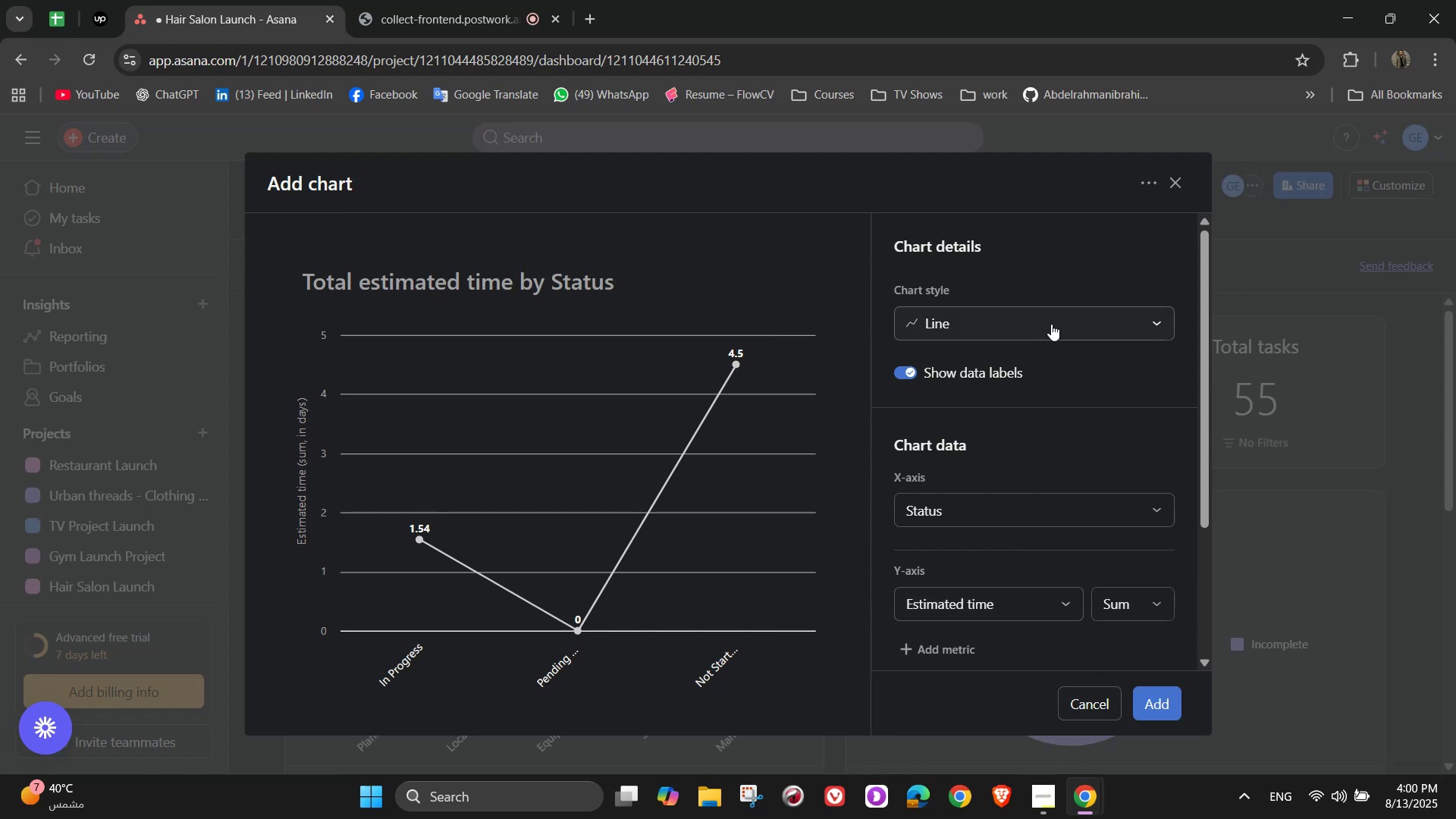 
left_click([1020, 516])
 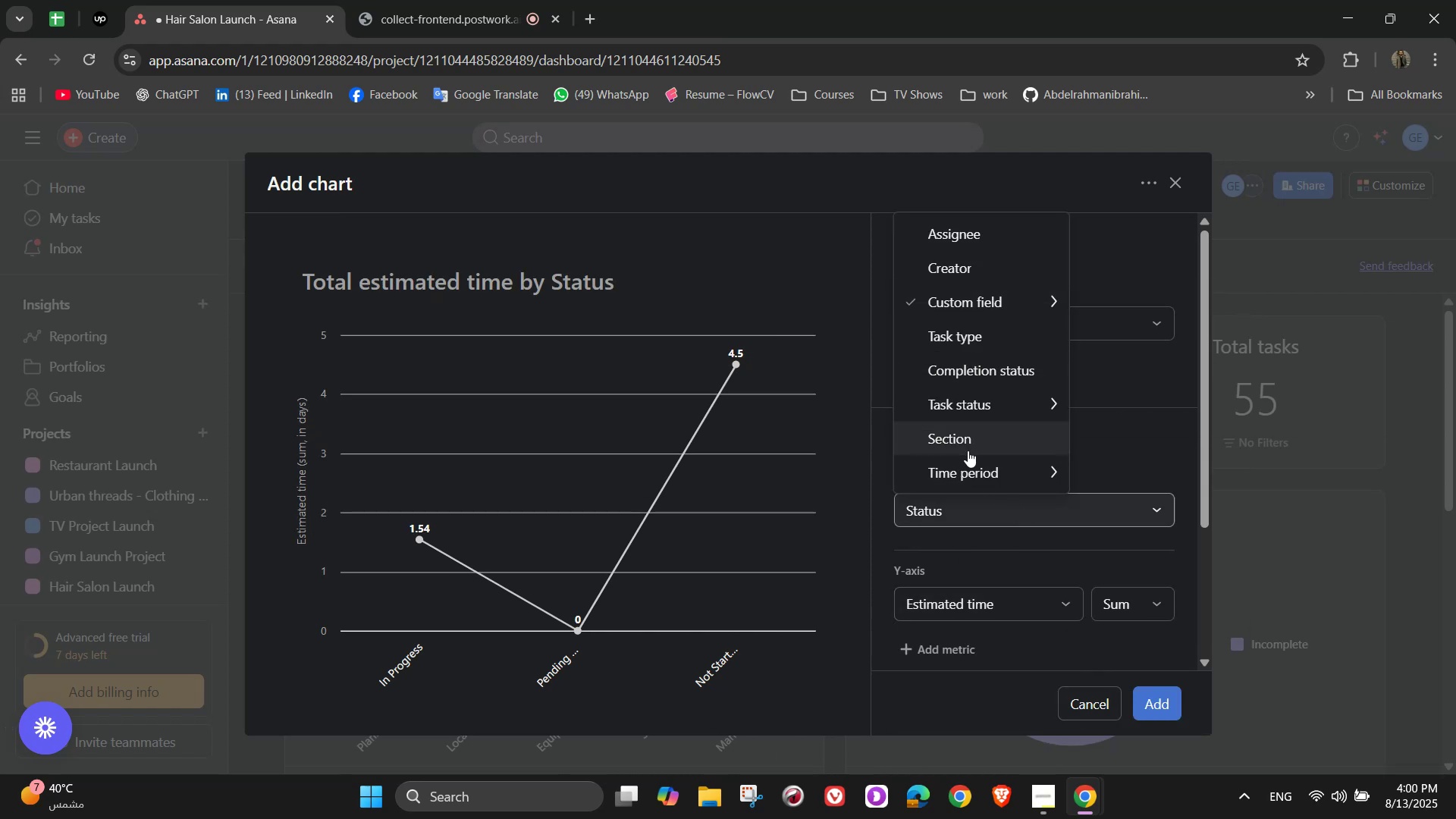 
left_click([968, 450])
 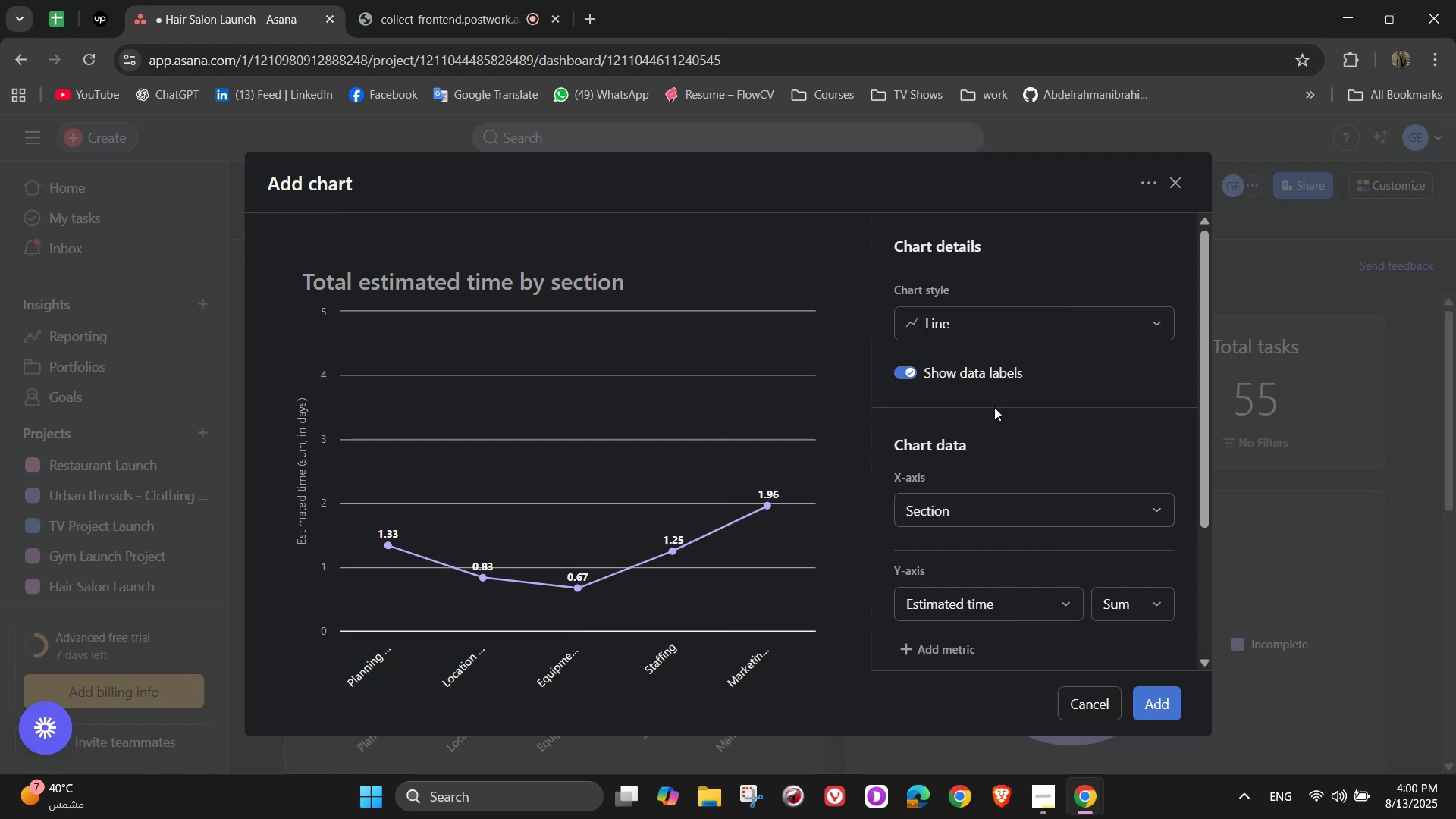 
scroll: coordinate [1006, 439], scroll_direction: down, amount: 5.0
 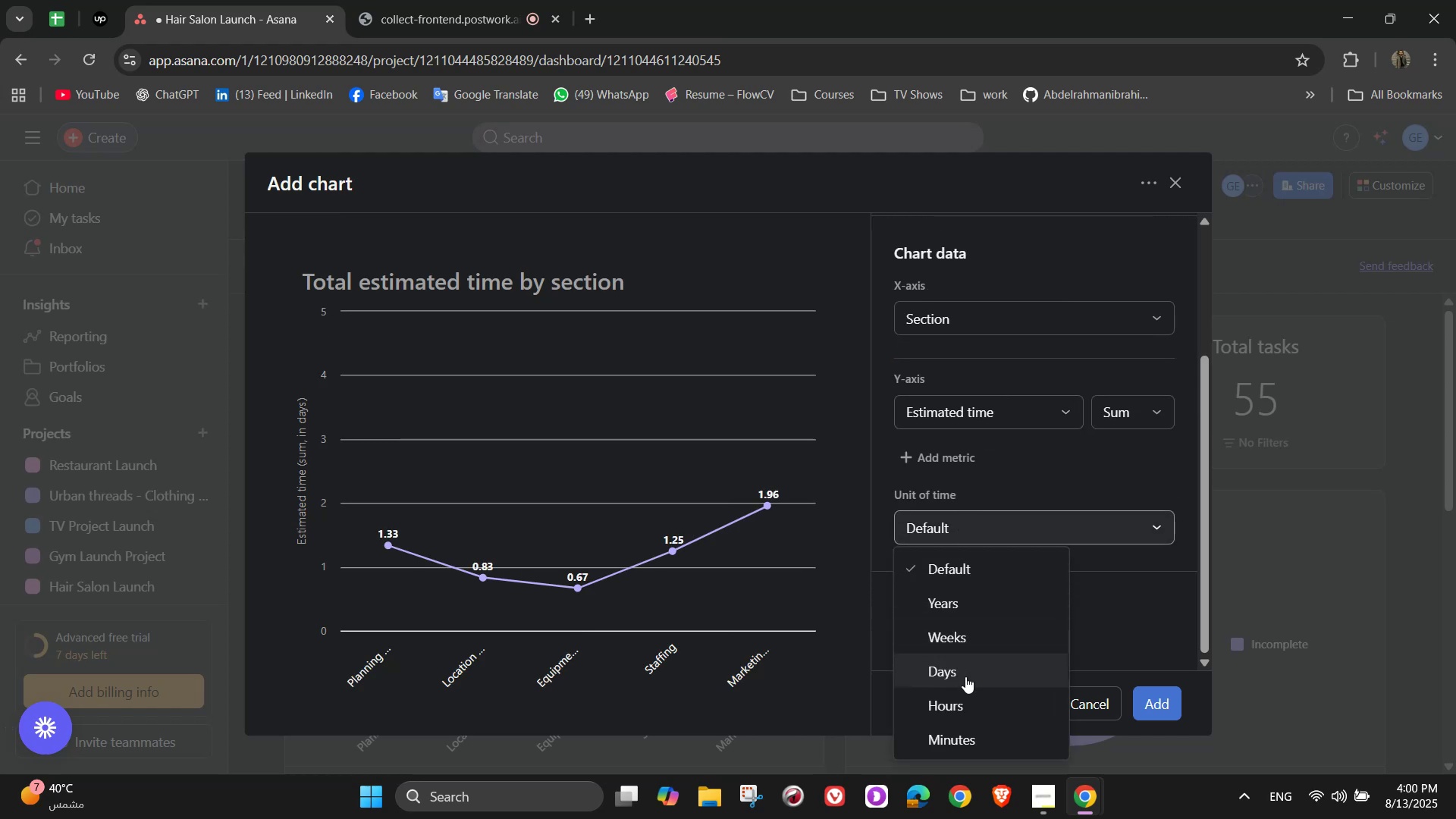 
left_click([972, 726])
 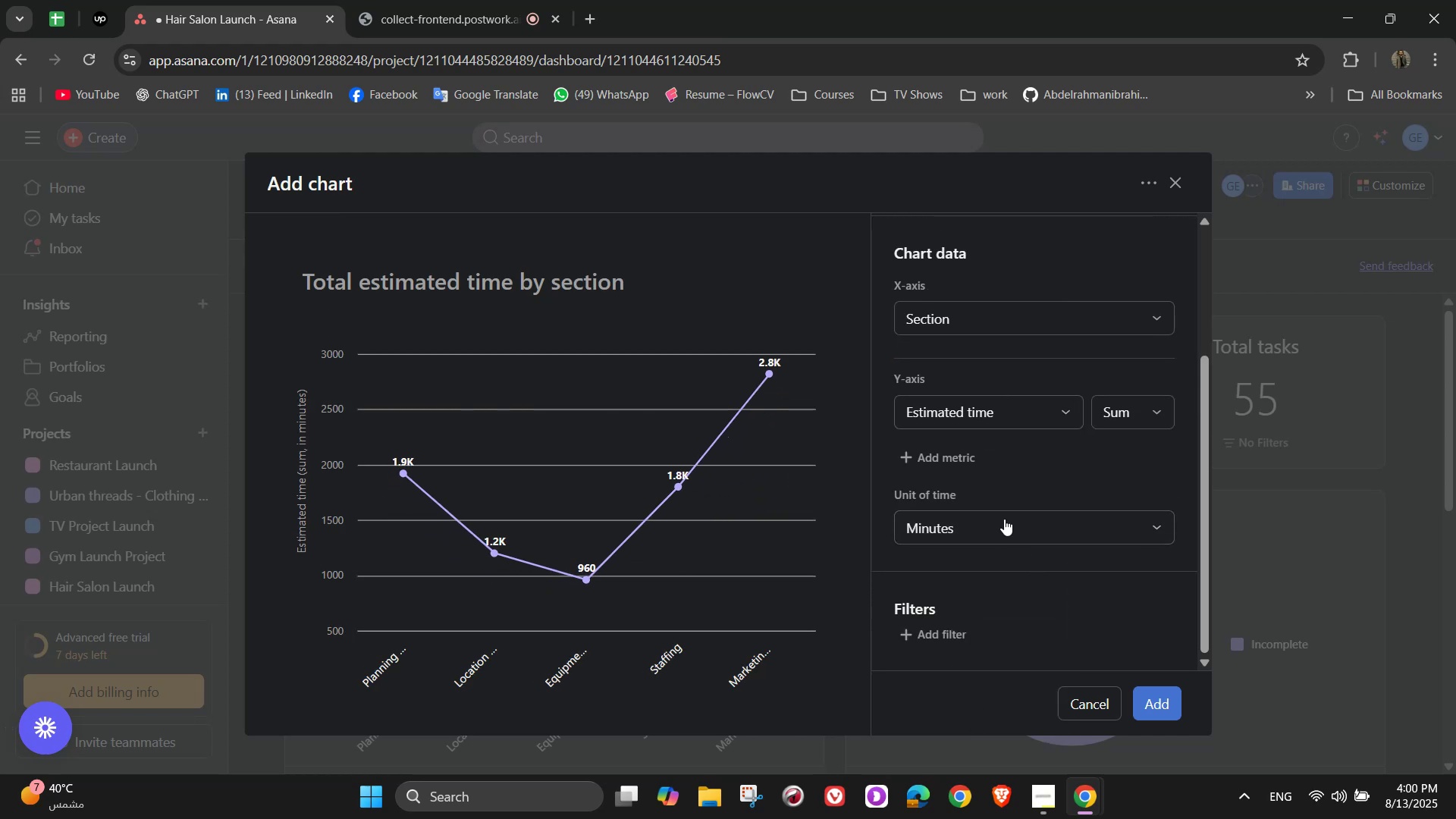 
left_click([981, 516])
 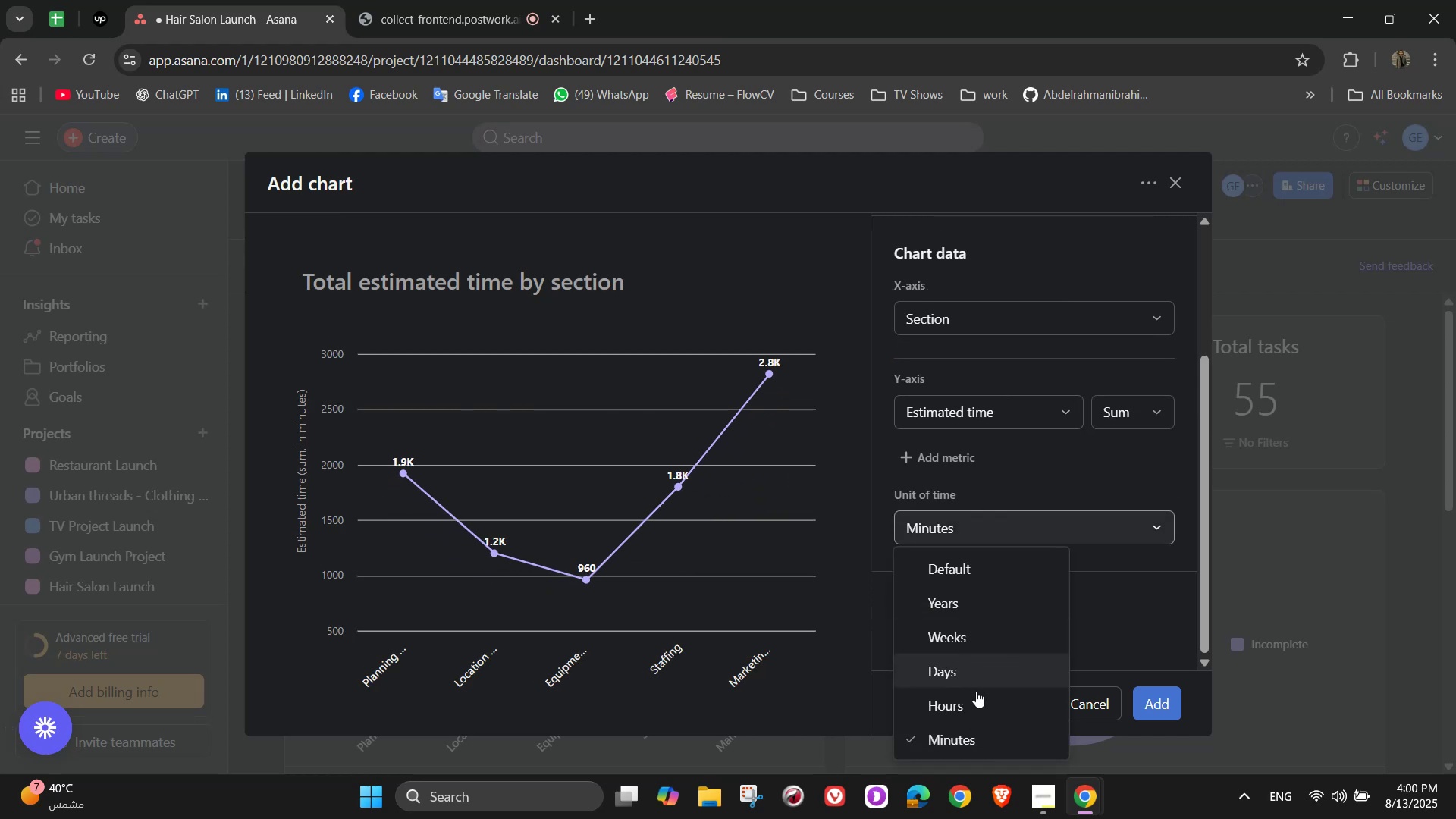 
left_click([964, 716])
 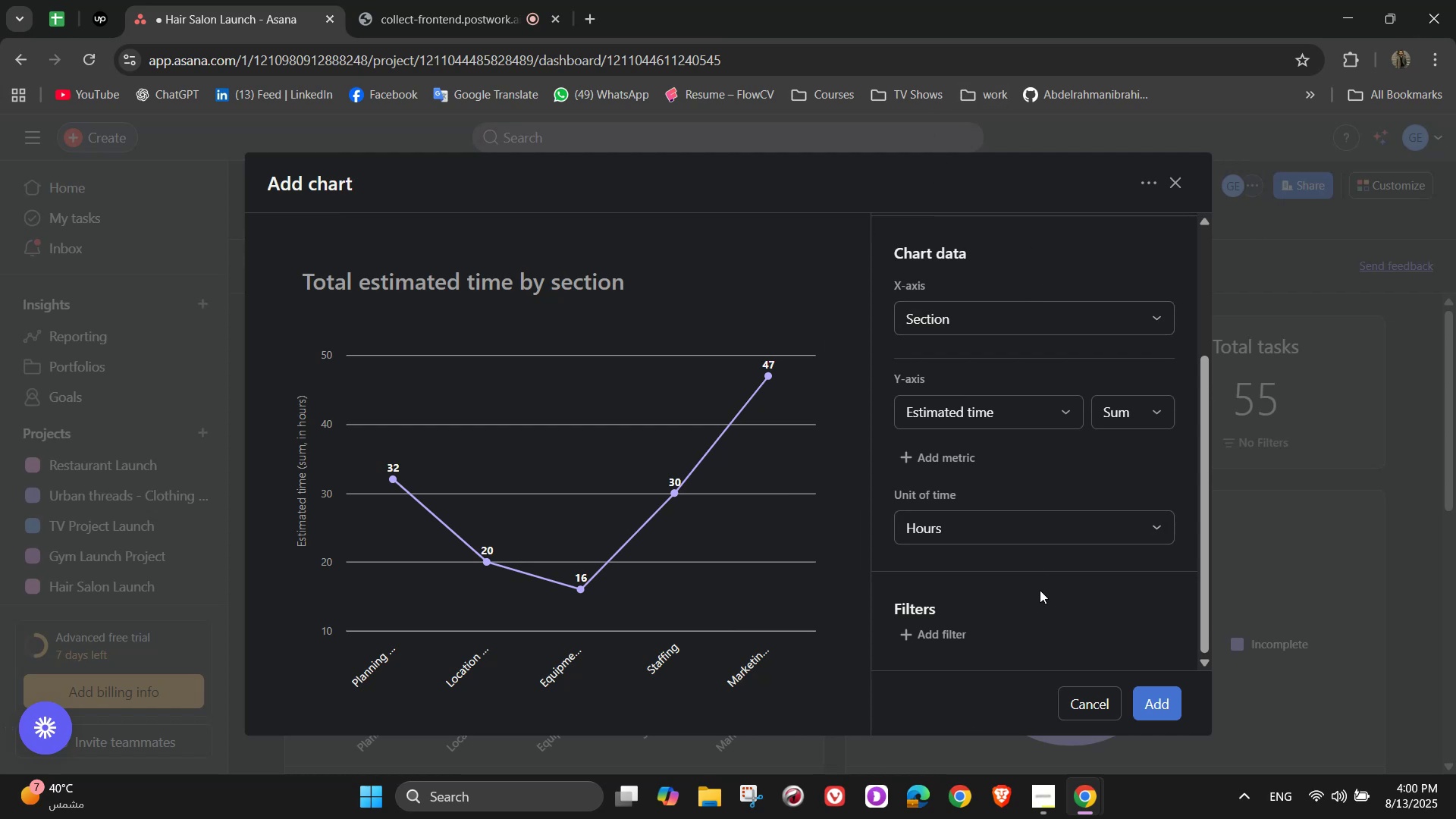 
wait(6.16)
 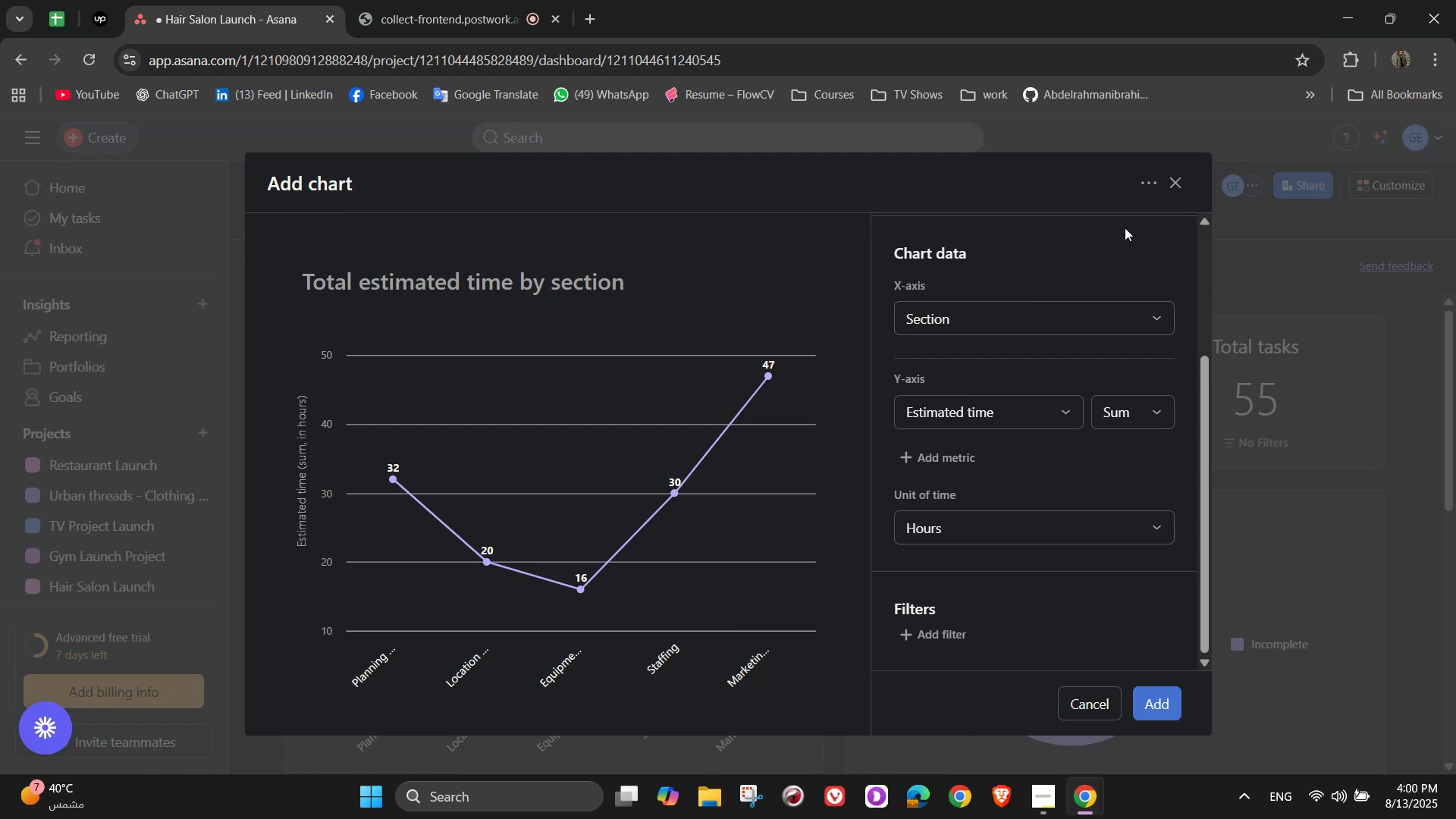 
left_click([1150, 703])
 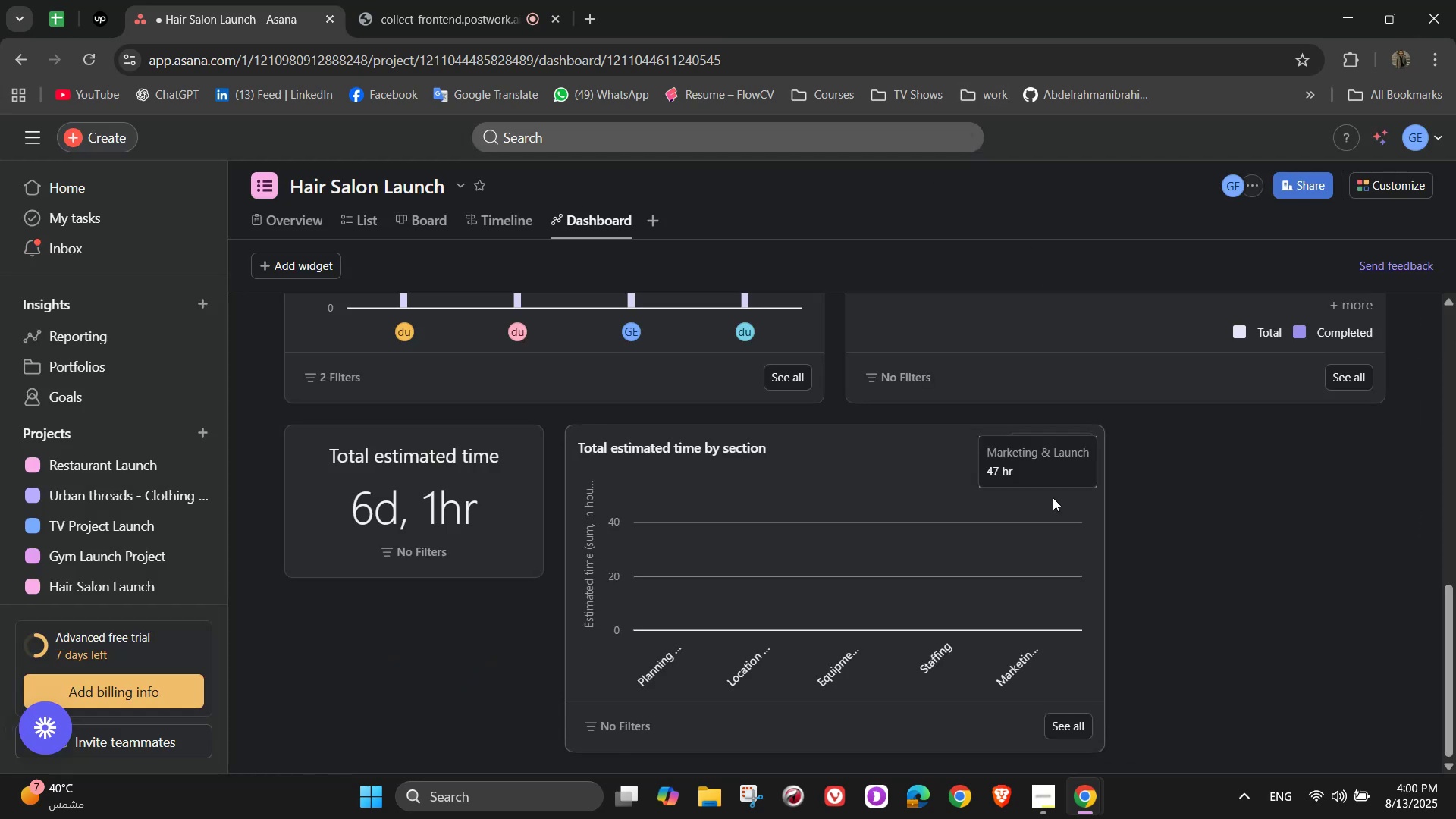 
left_click([1078, 466])
 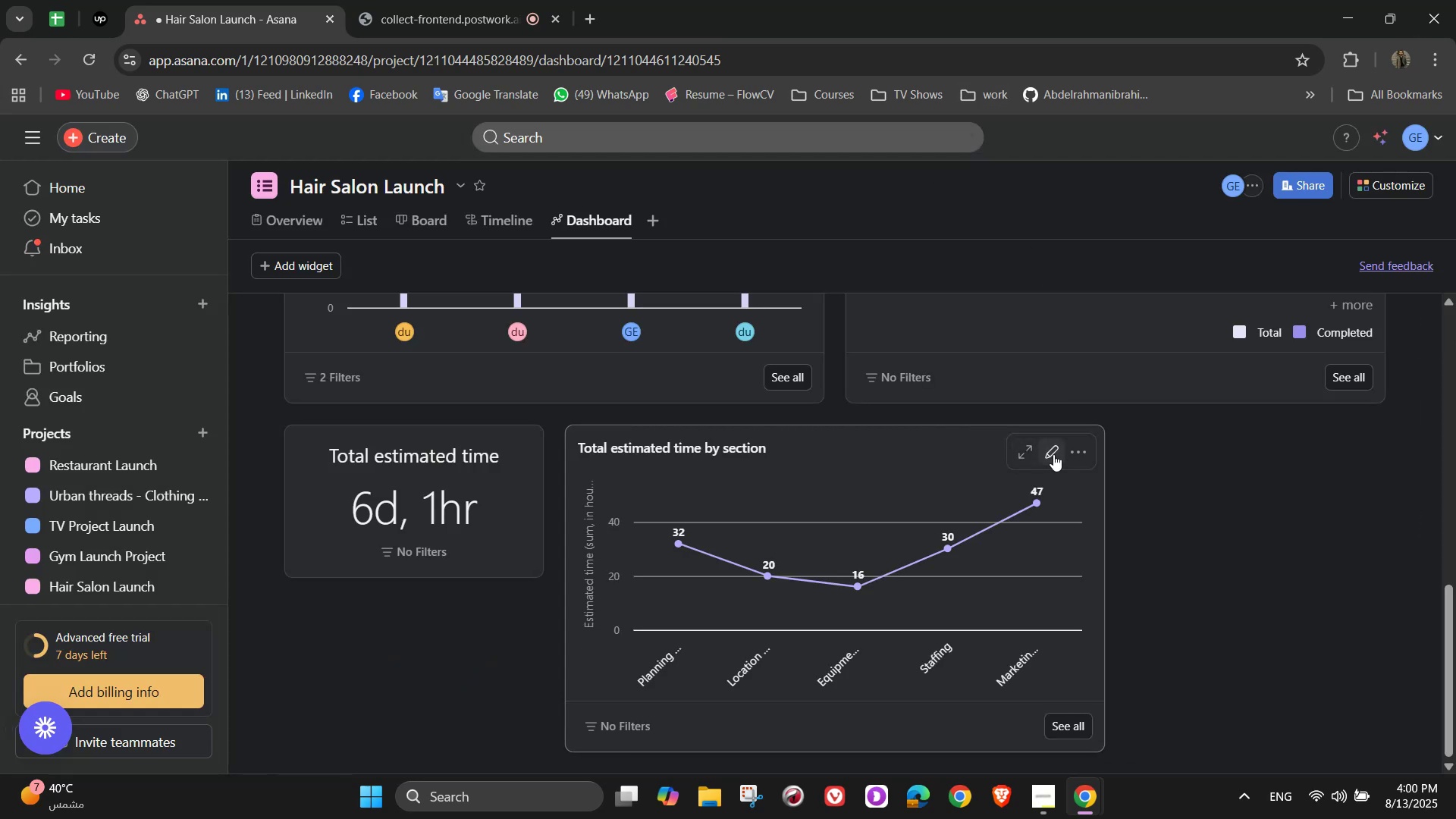 
left_click([1071, 449])
 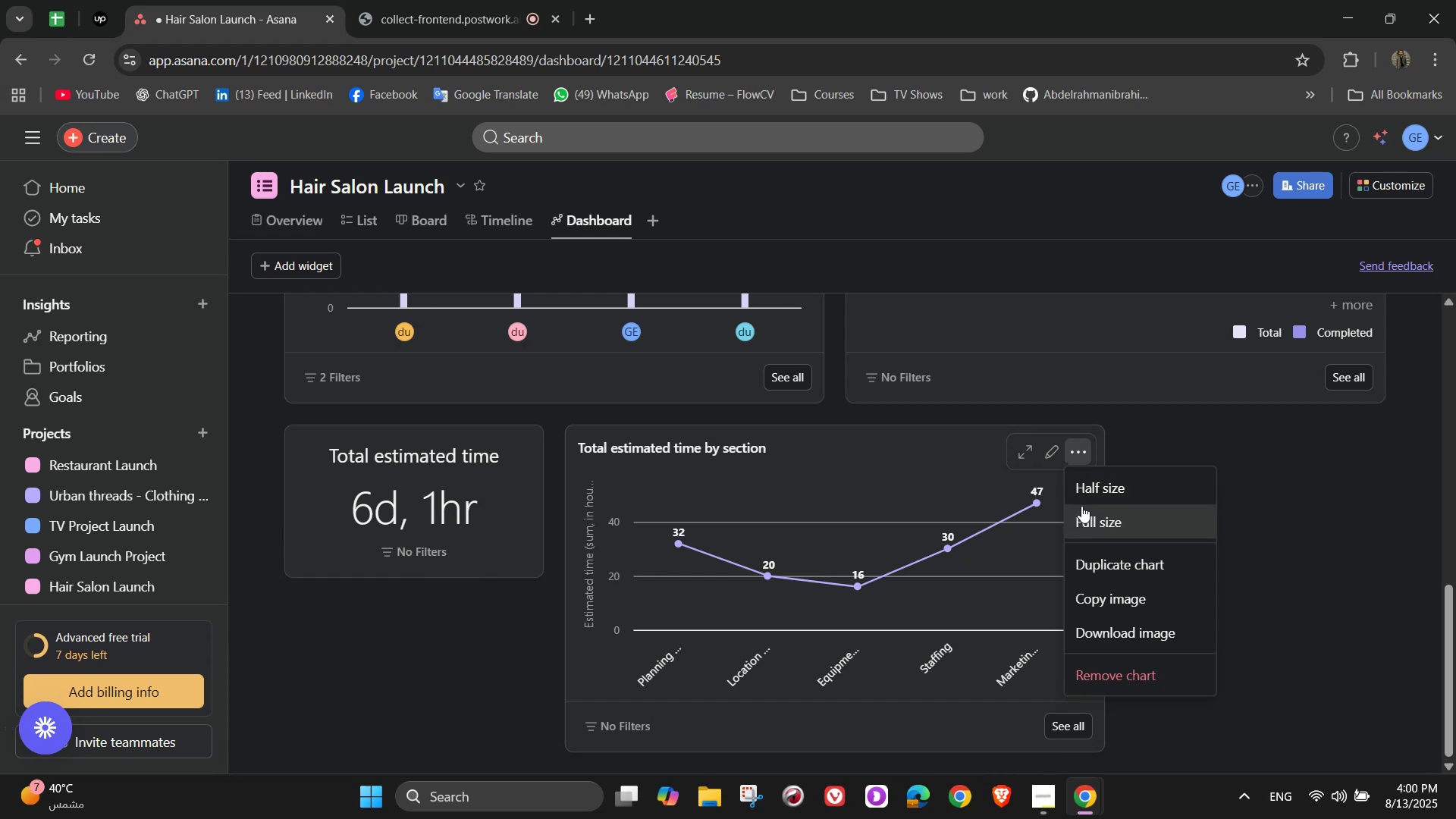 
left_click([1083, 508])
 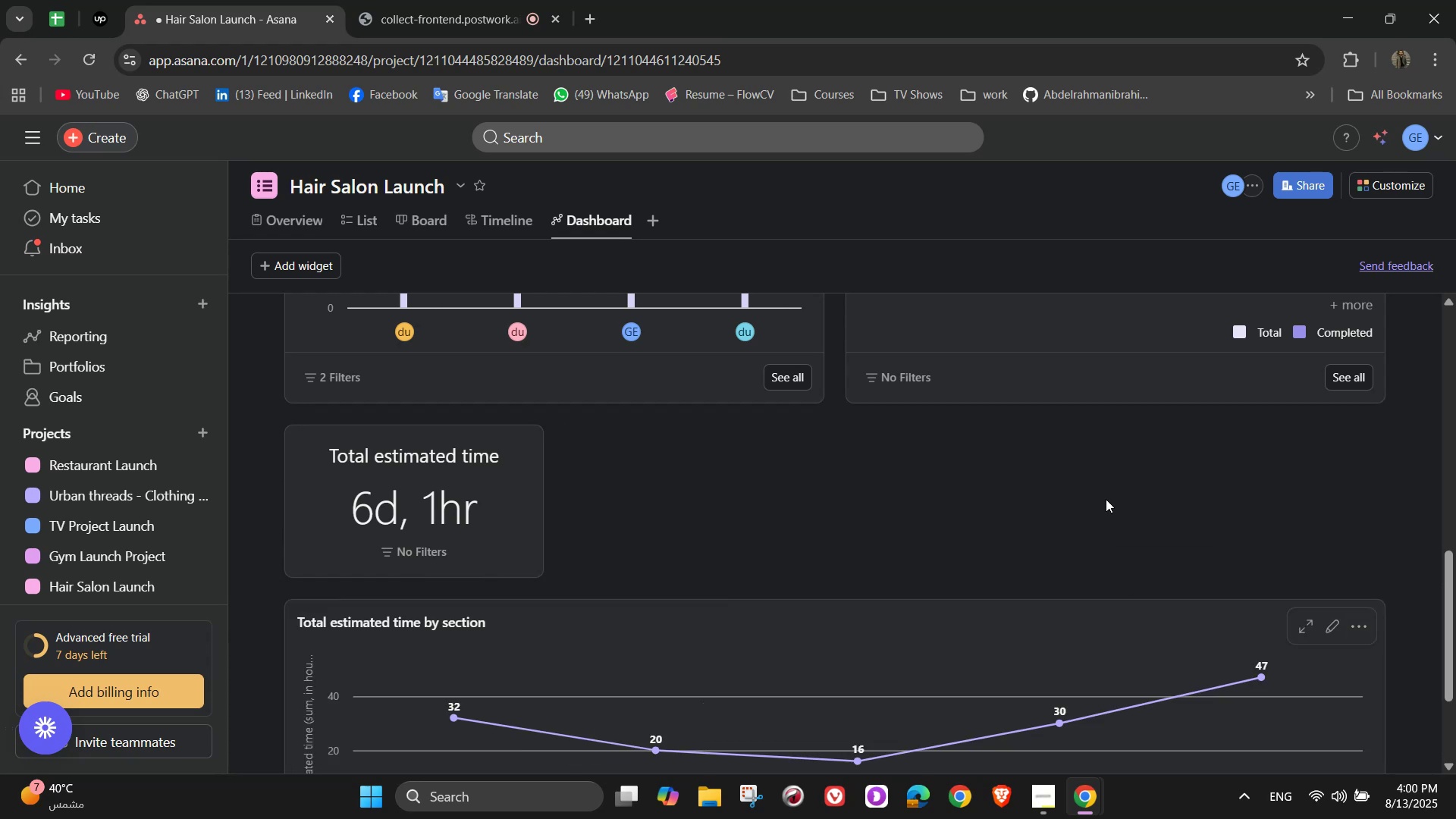 
scroll: coordinate [1118, 506], scroll_direction: up, amount: 13.0
 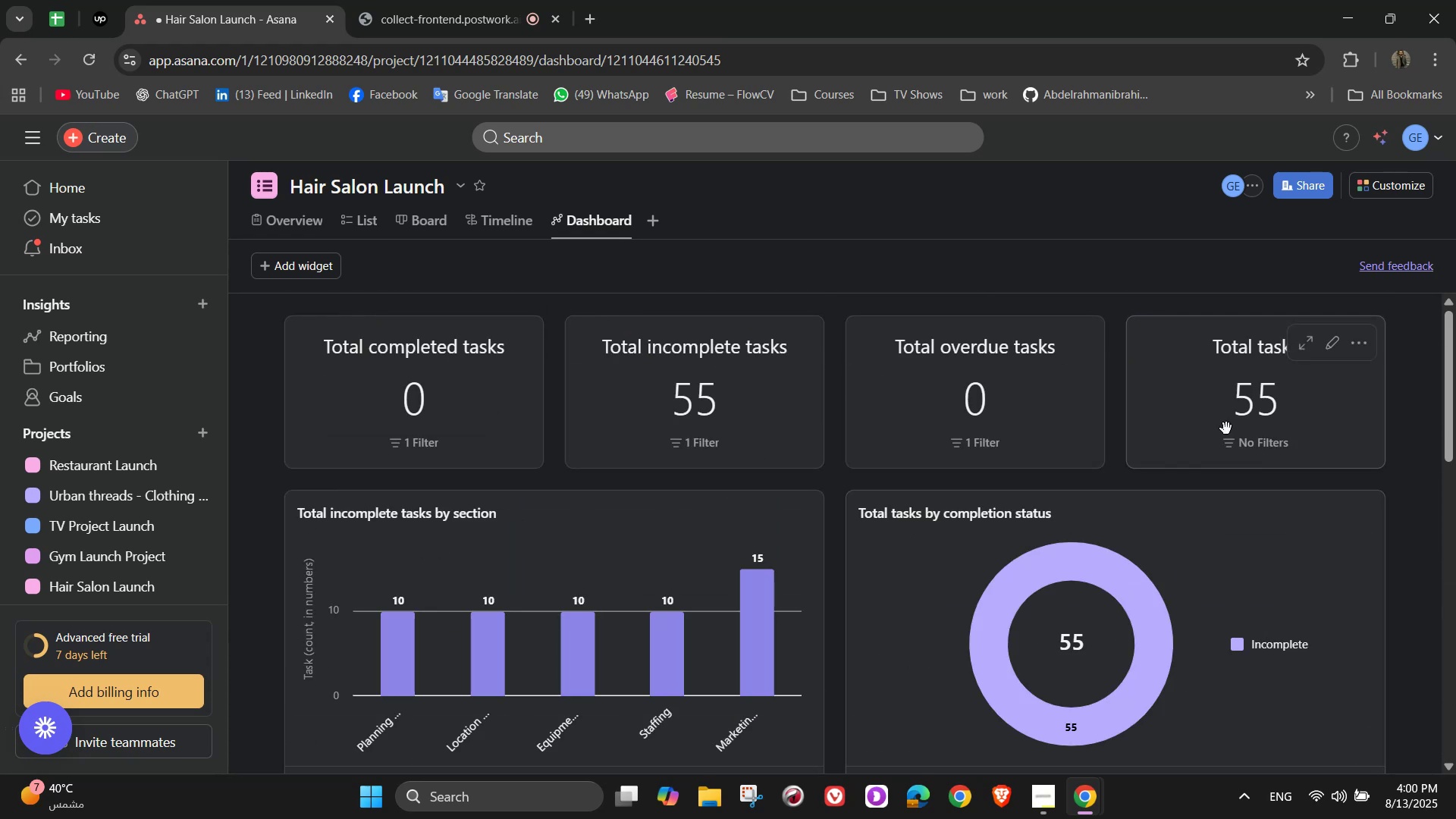 
scroll: coordinate [1185, 486], scroll_direction: down, amount: 7.0
 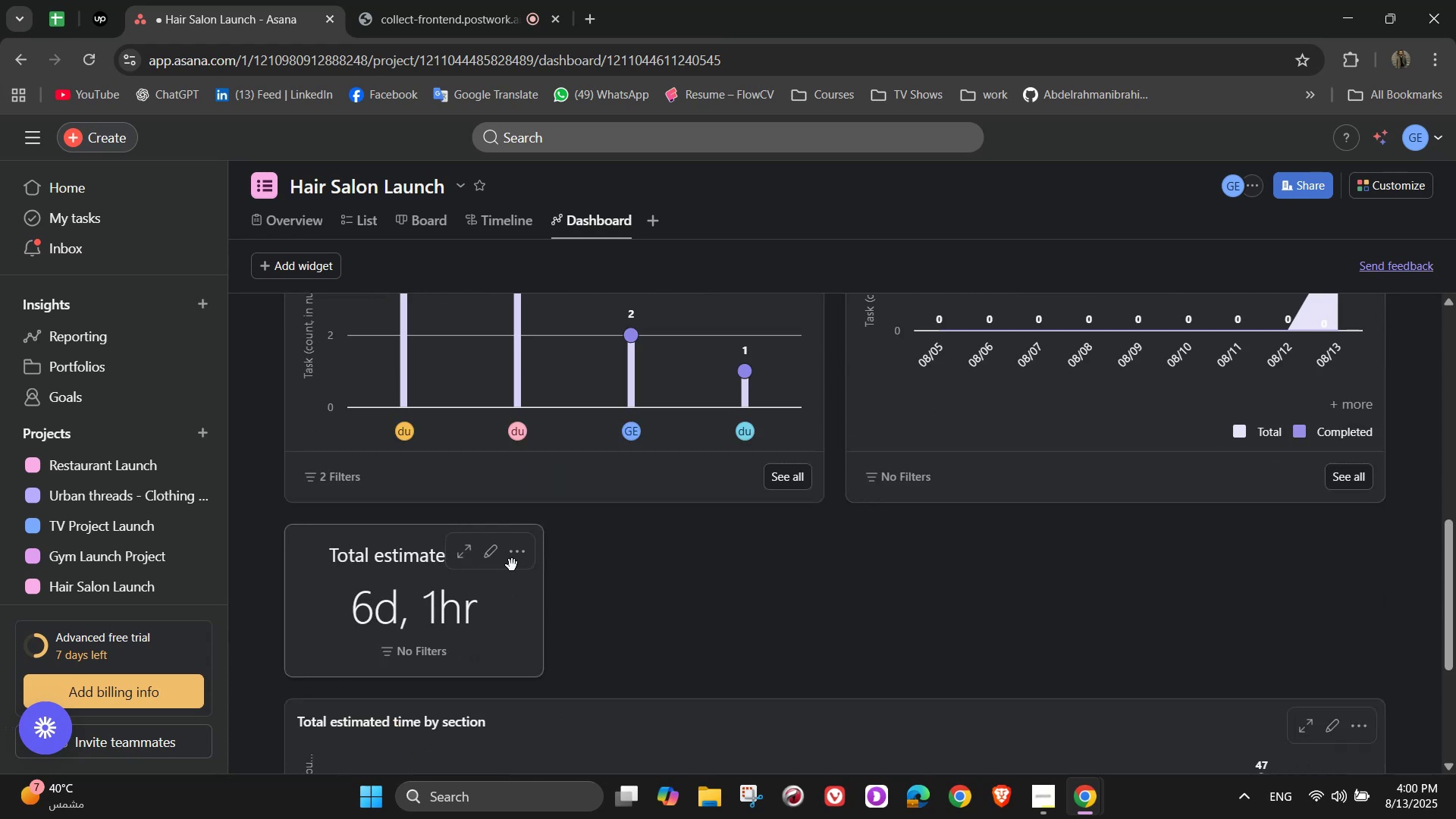 
left_click([513, 563])
 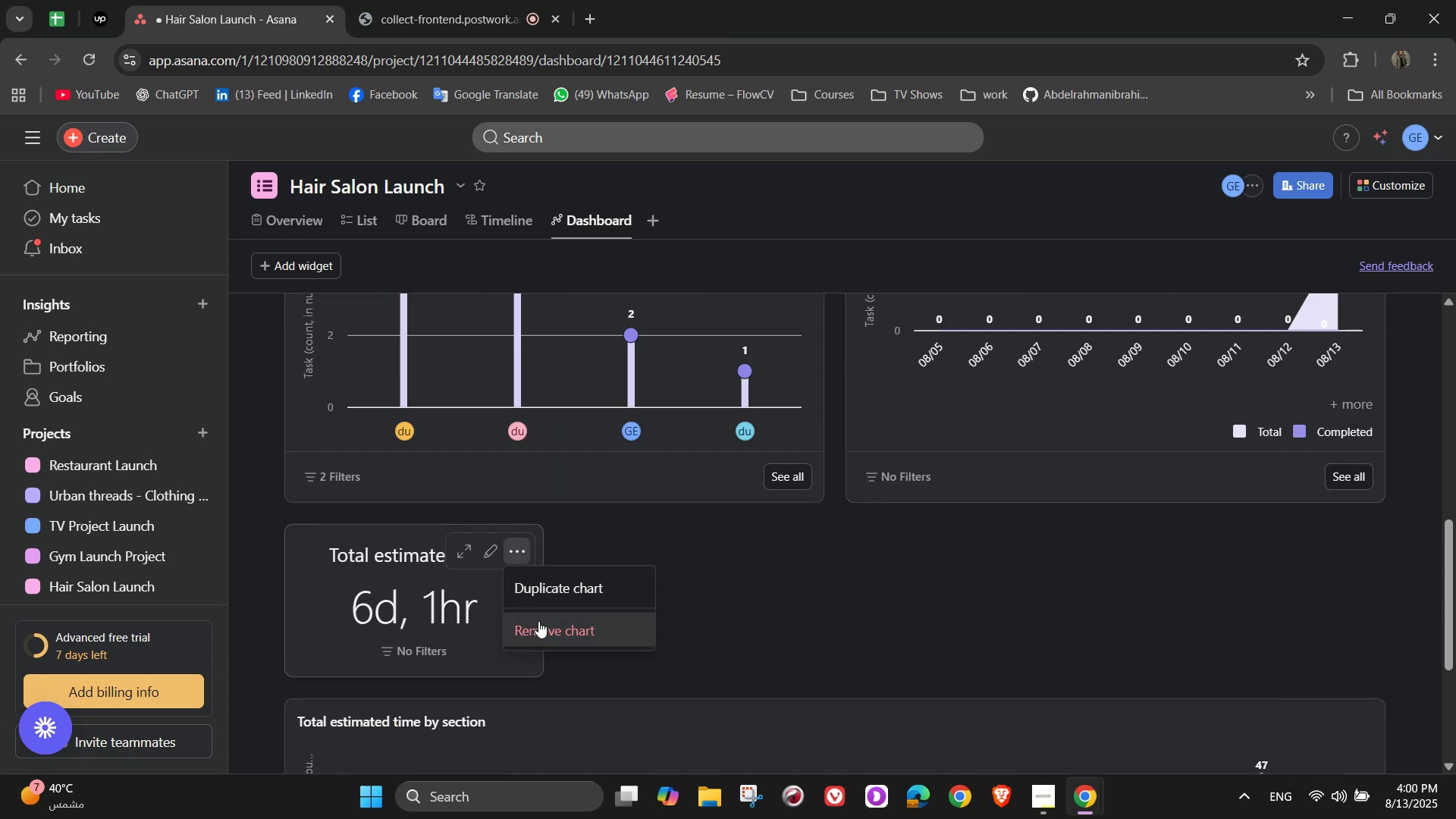 
left_click([541, 637])
 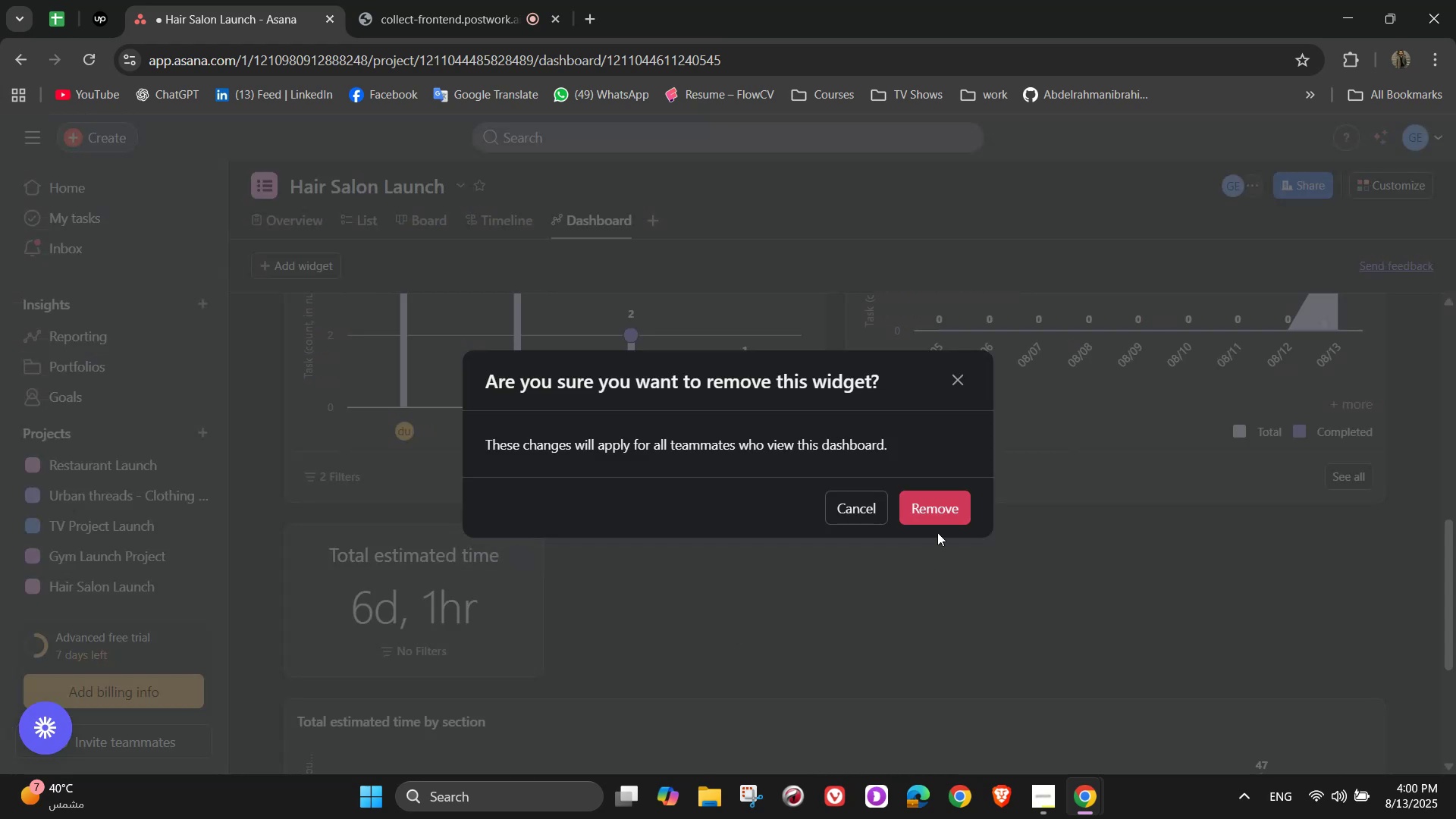 
left_click([938, 507])
 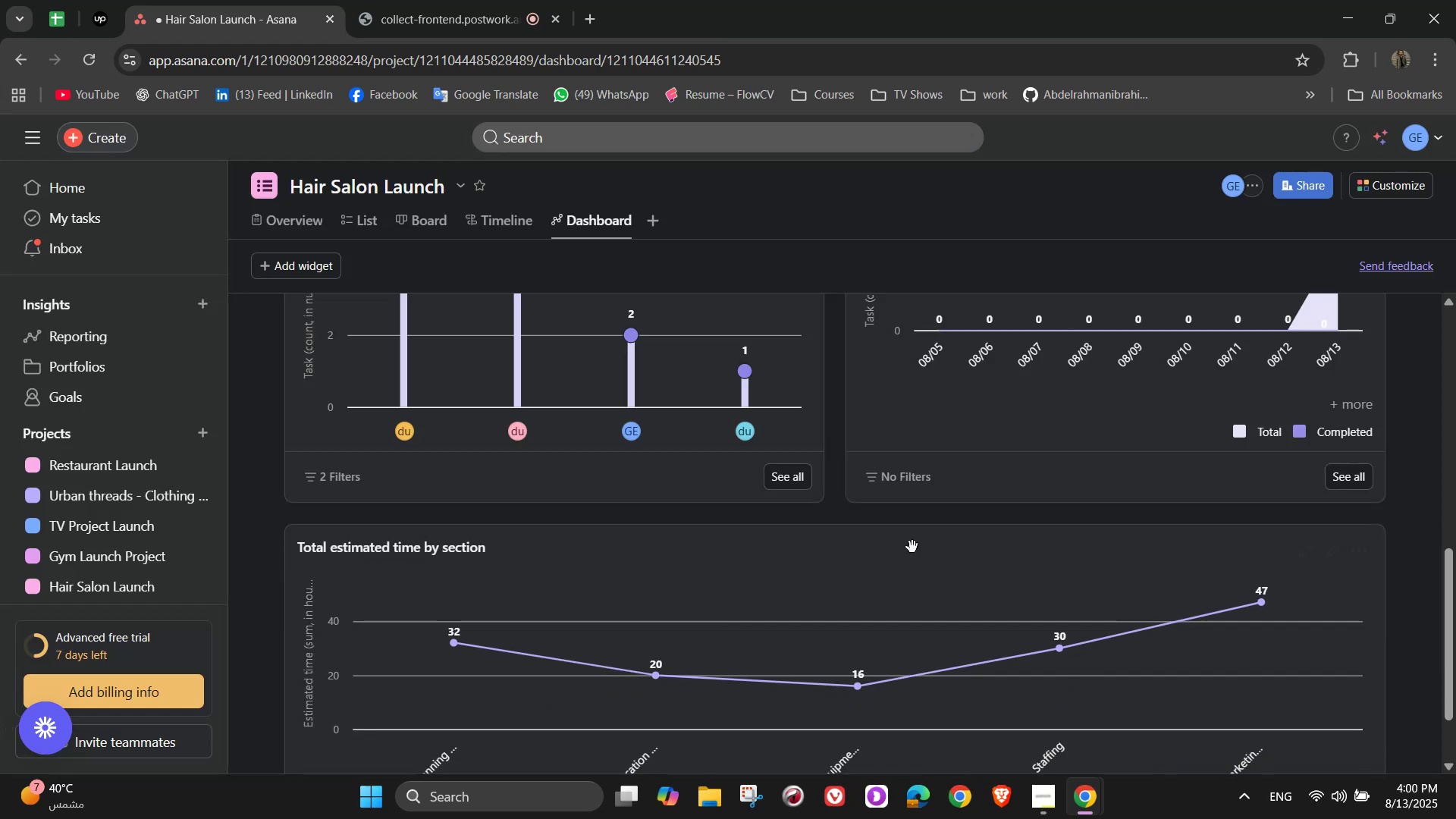 
scroll: coordinate [892, 576], scroll_direction: down, amount: 3.0
 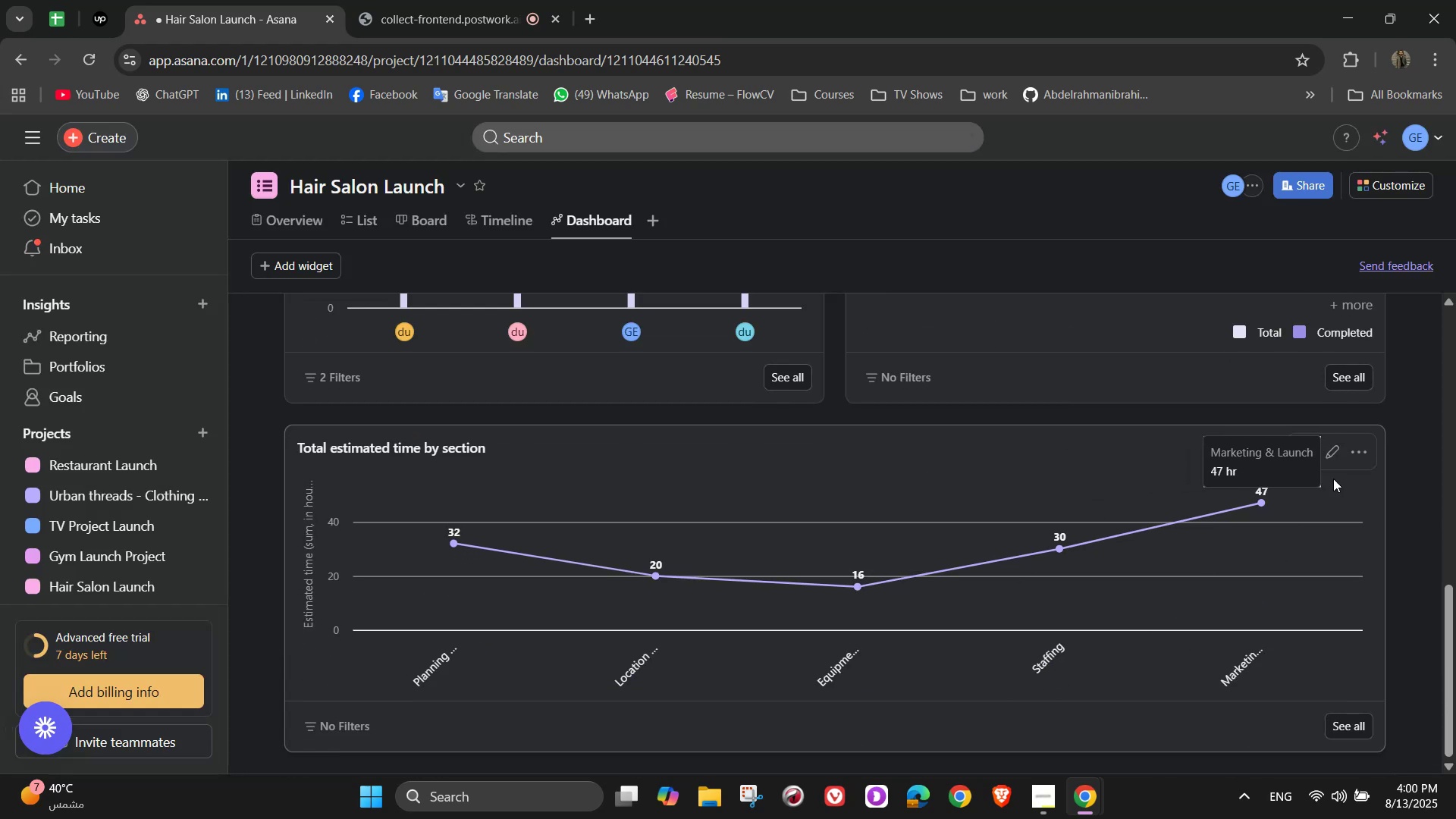 
left_click([1328, 450])
 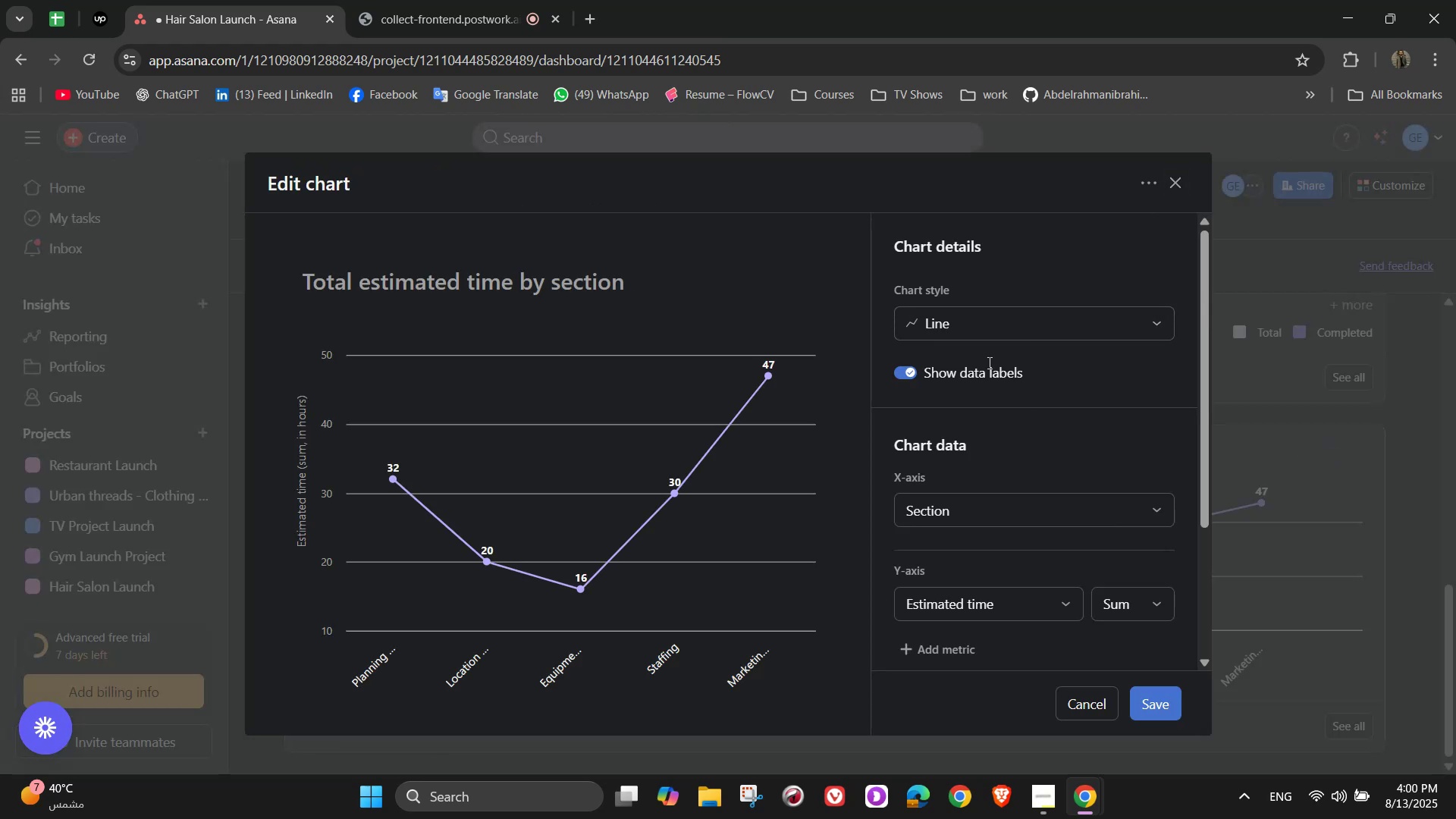 
left_click([984, 332])
 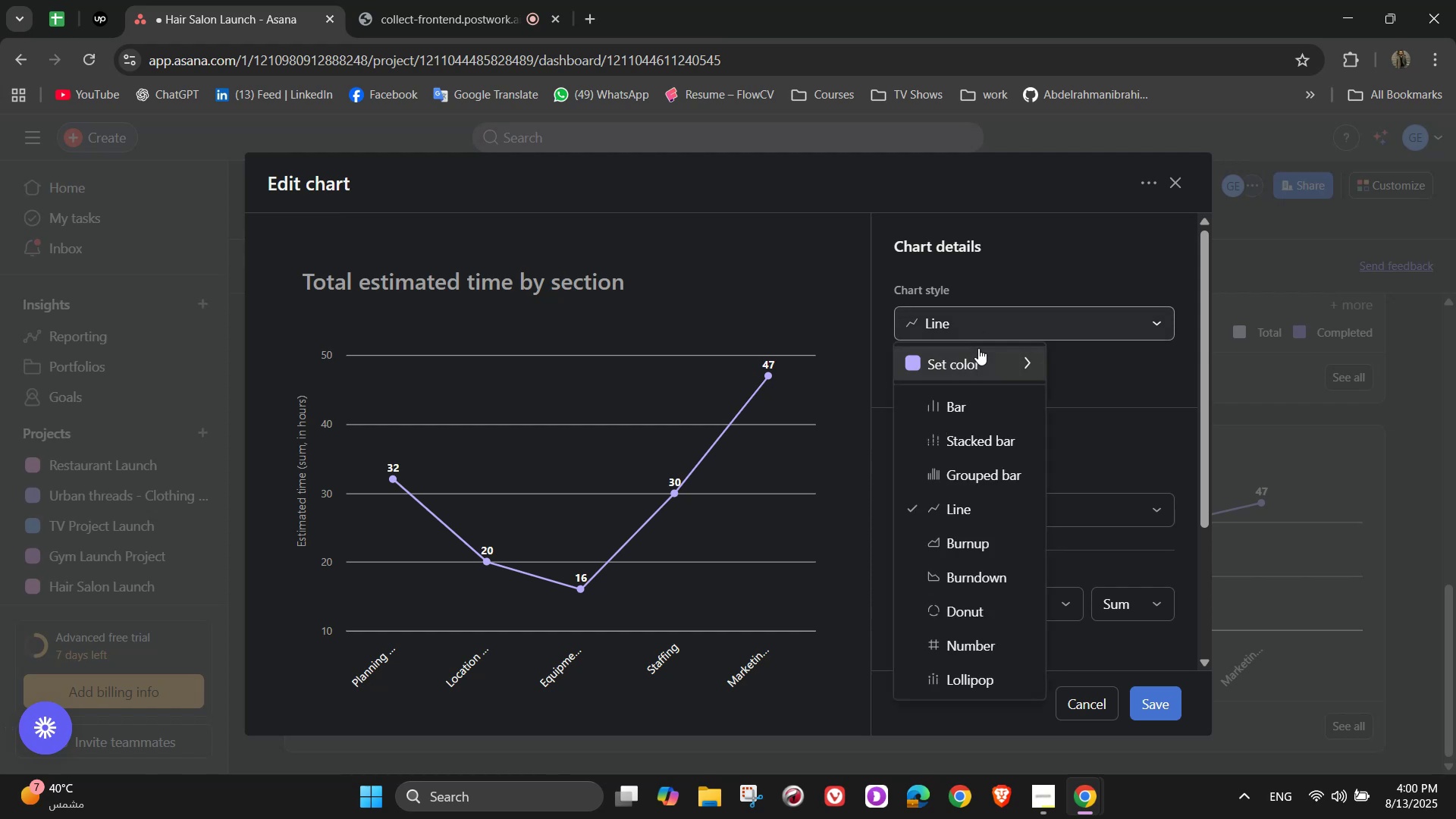 
left_click([978, 350])
 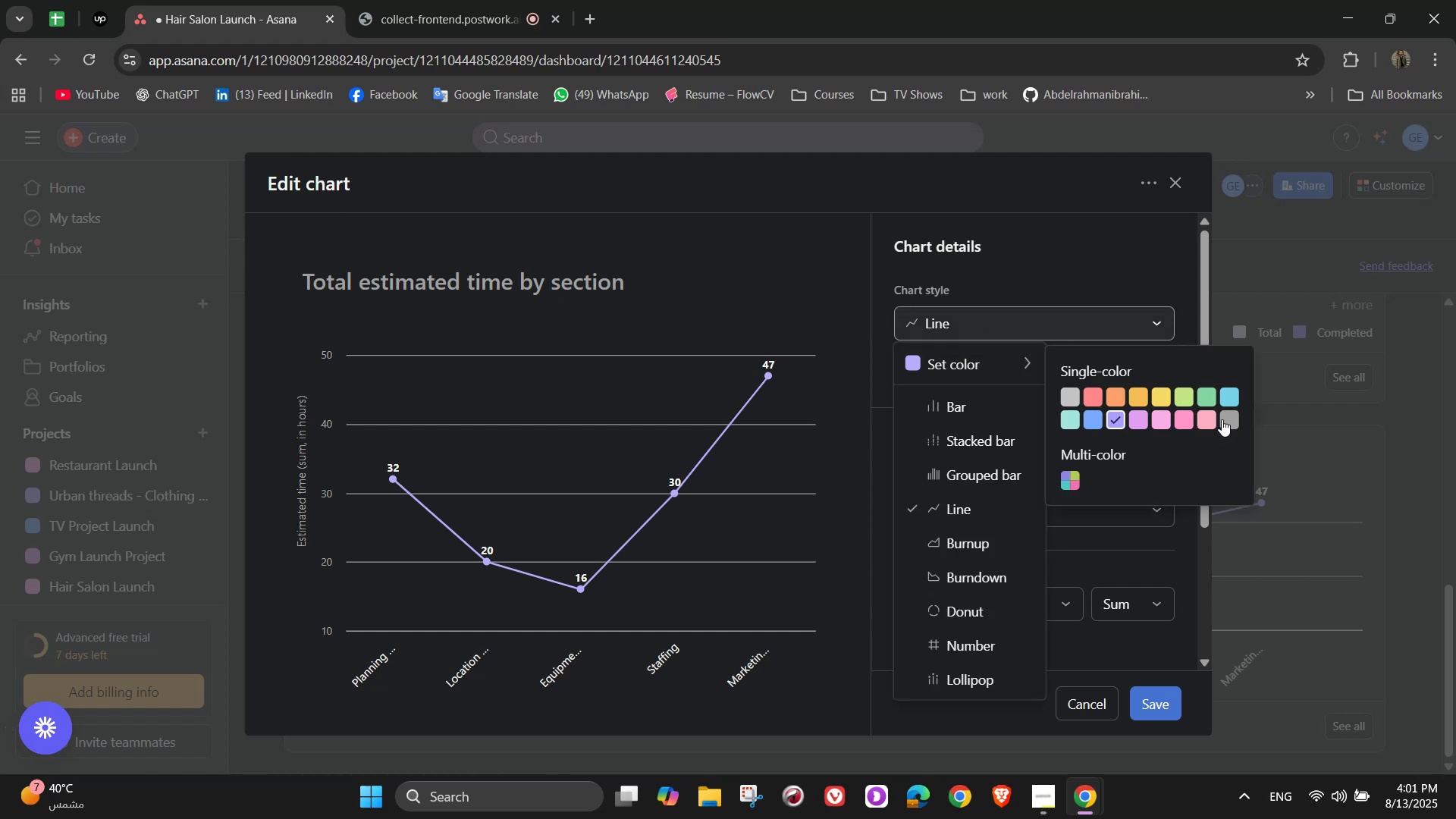 
wait(8.48)
 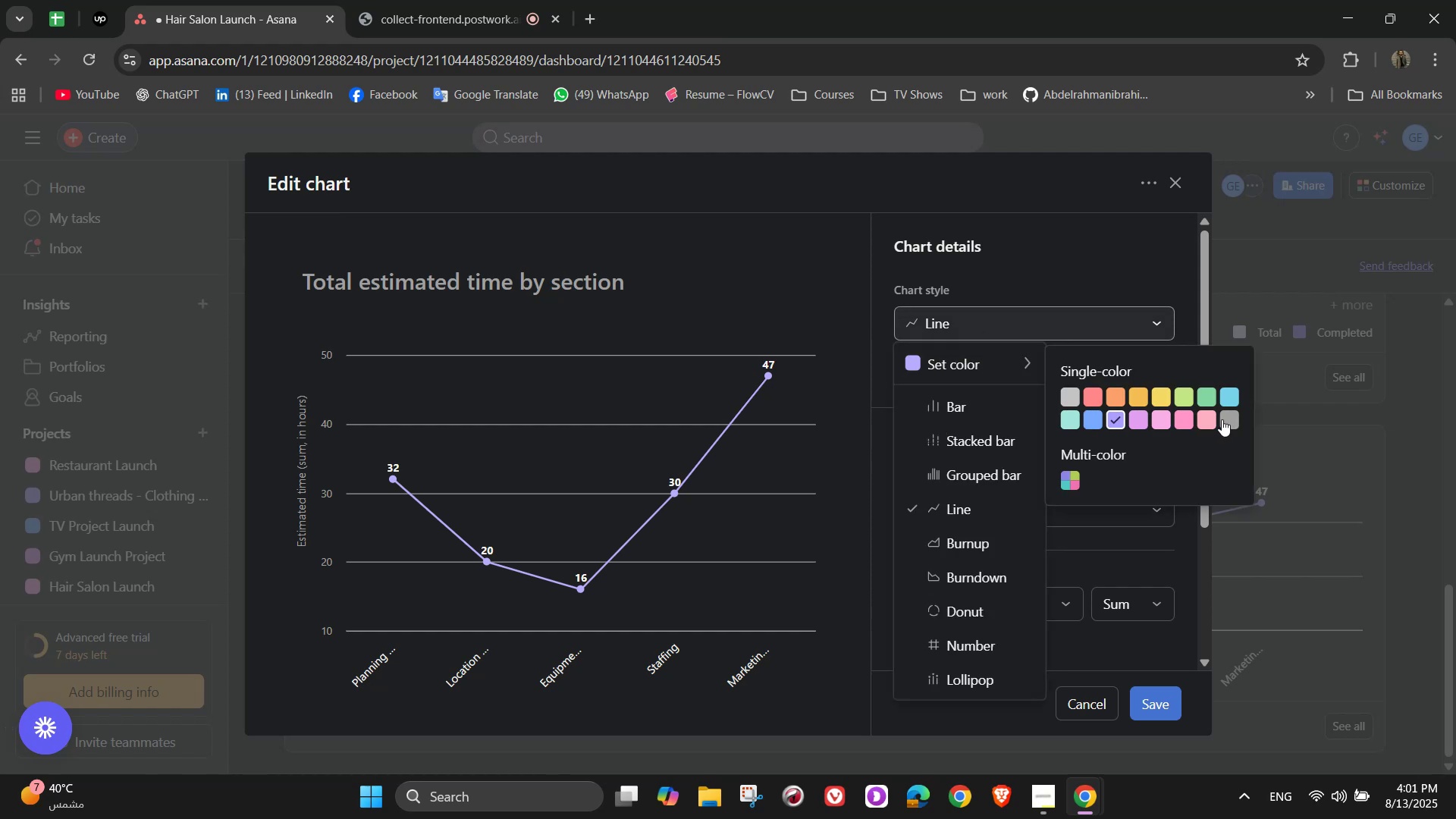 
left_click([1115, 392])
 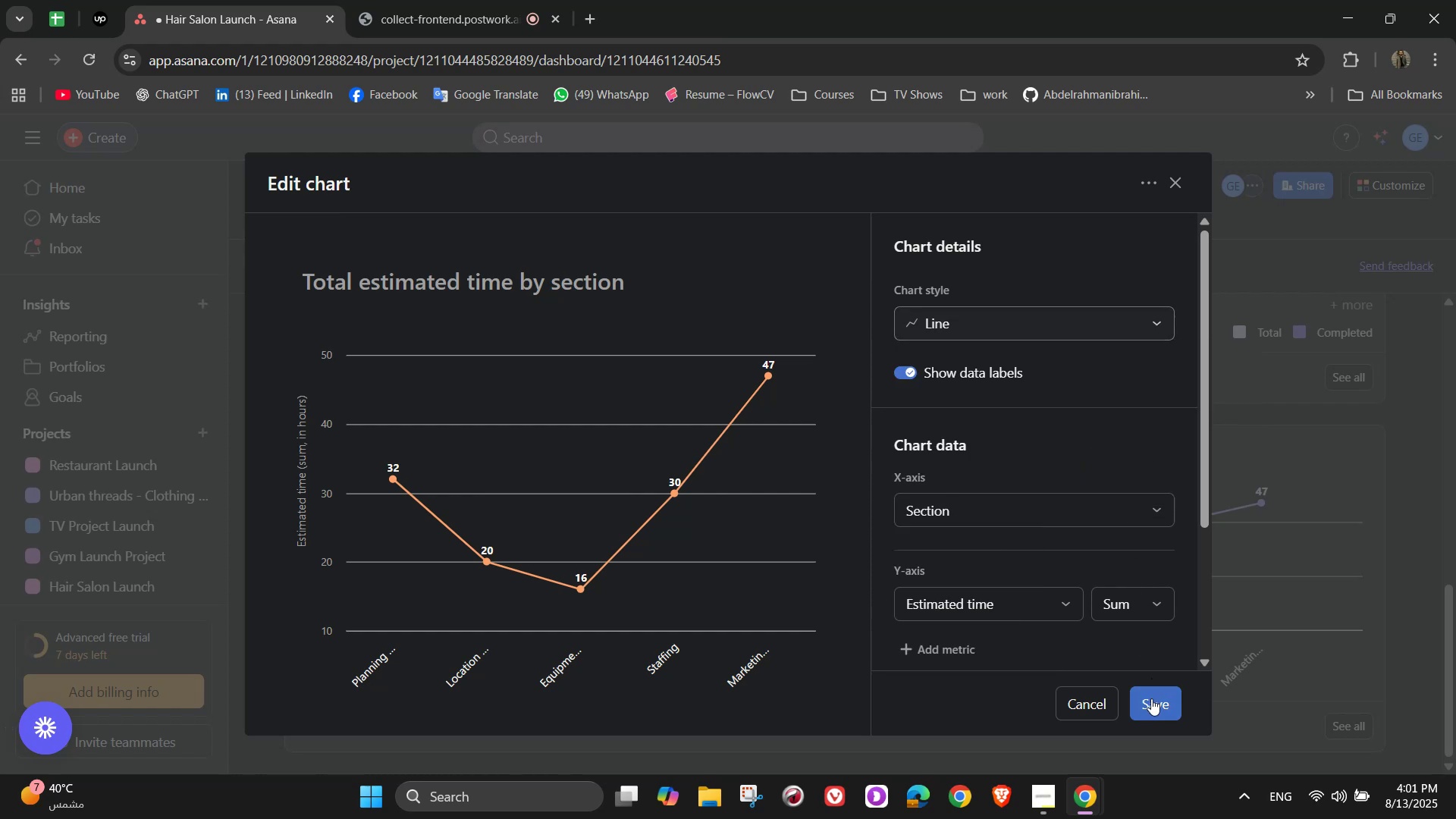 
scroll: coordinate [1191, 500], scroll_direction: up, amount: 8.0
 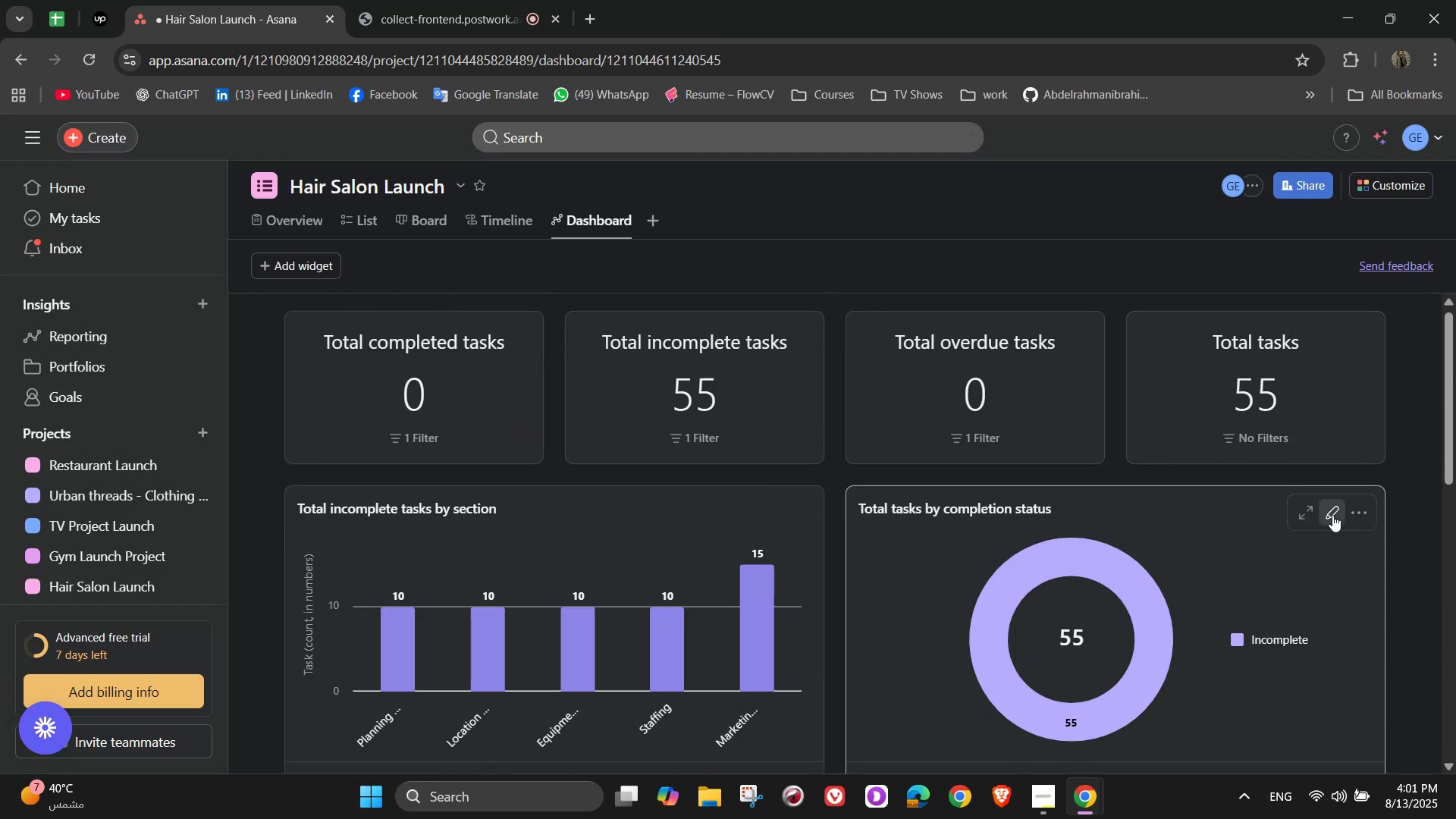 
left_click([1332, 515])
 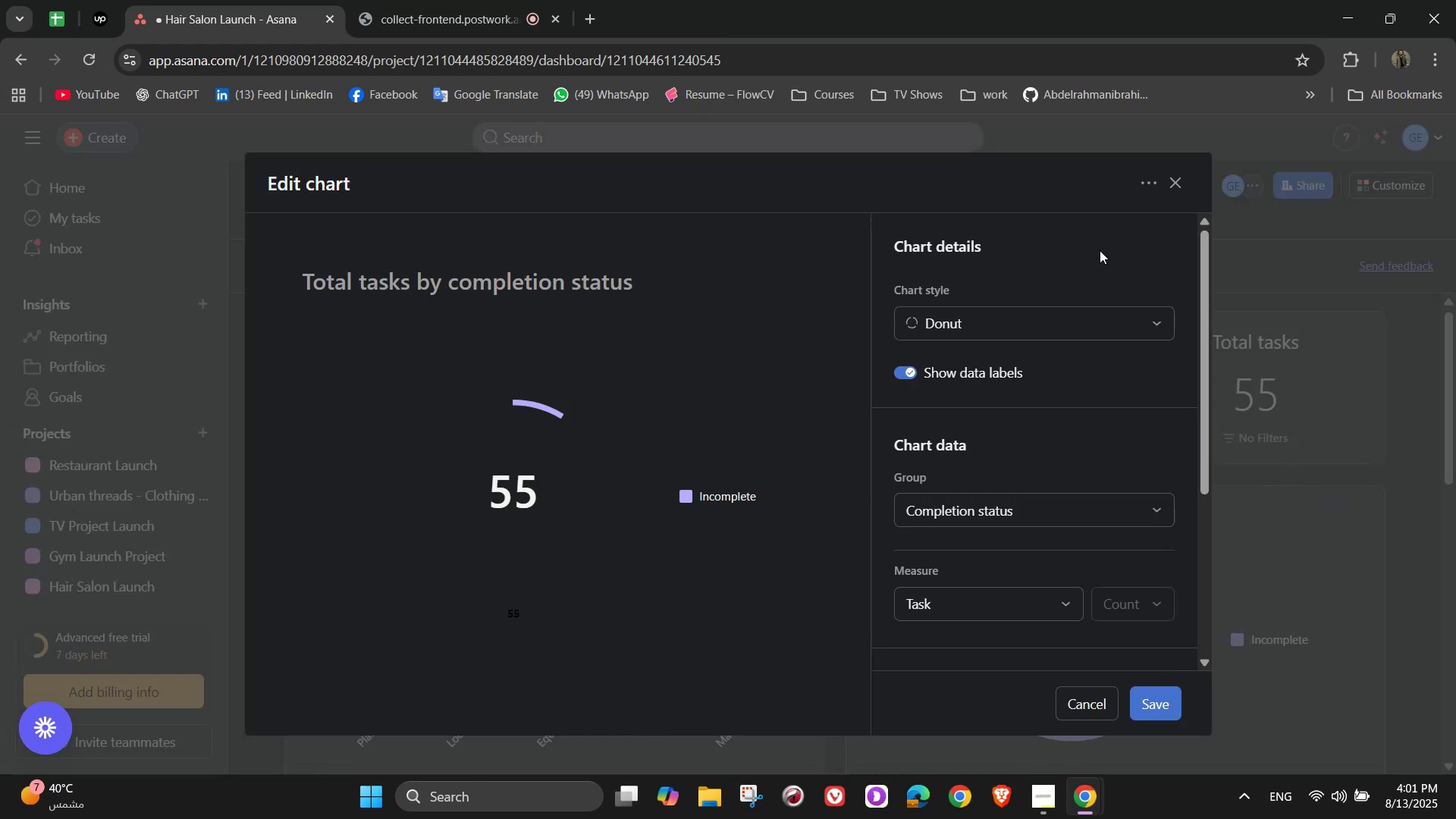 
left_click([1010, 330])
 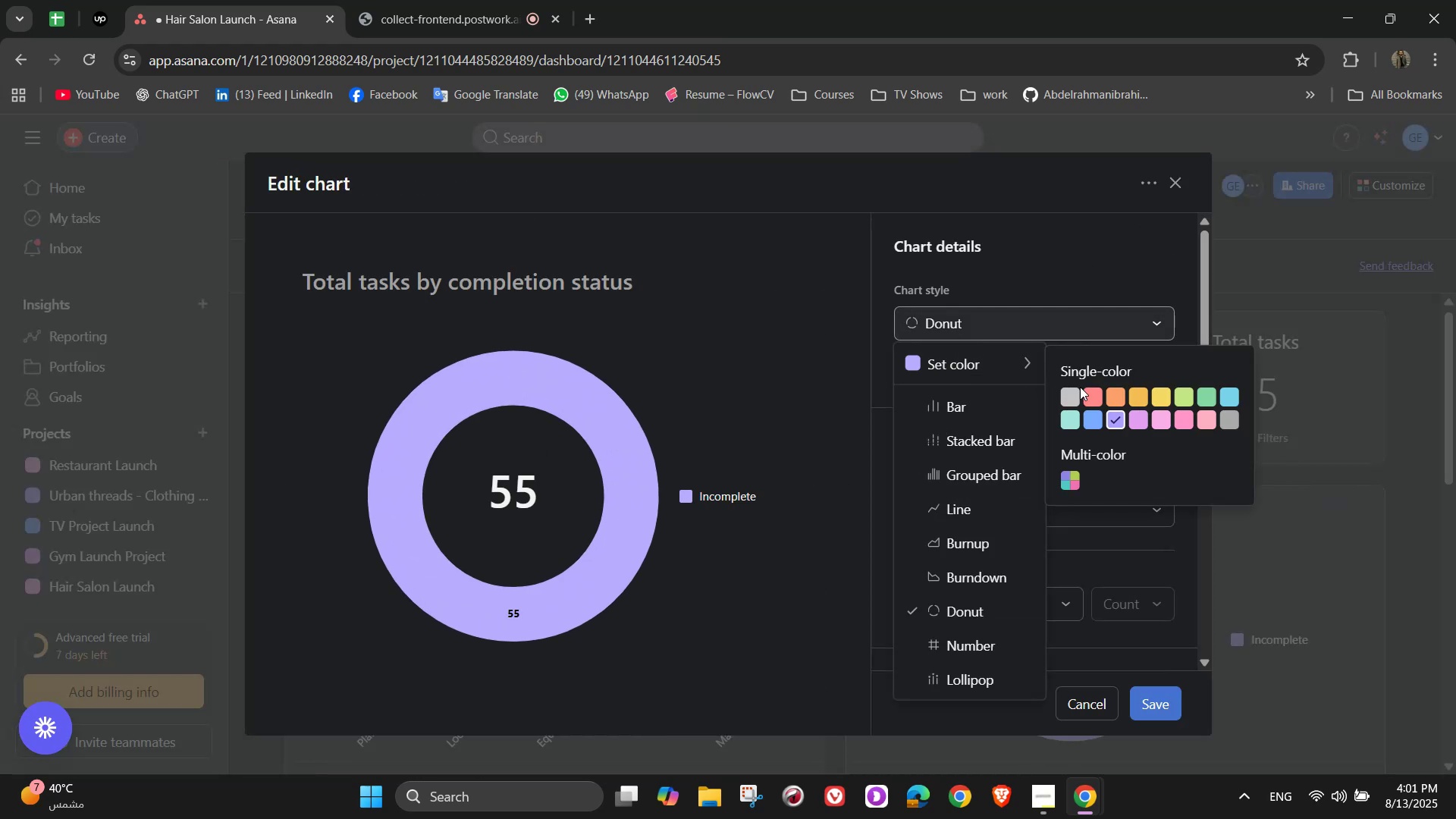 
left_click([1116, 395])
 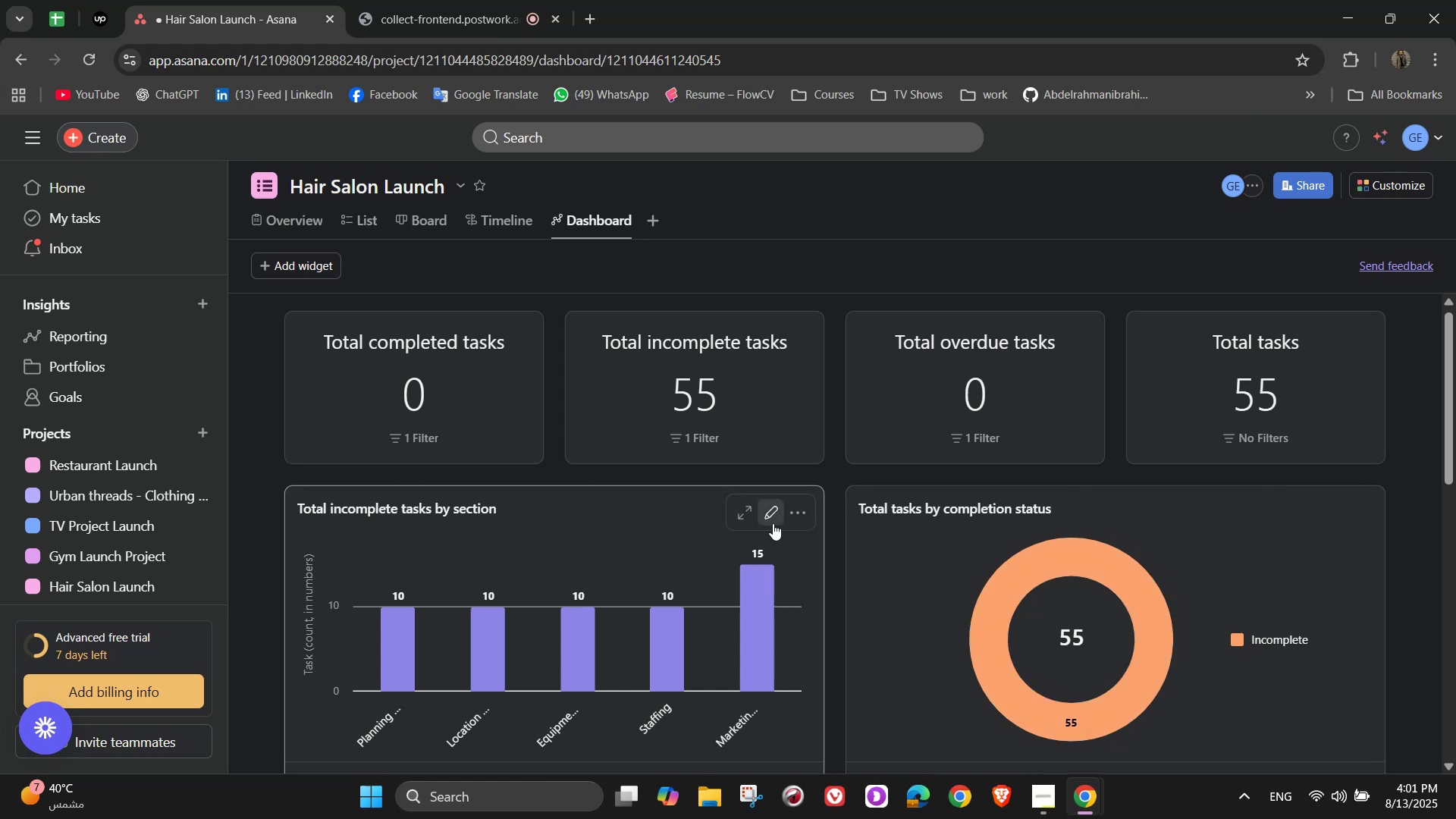 
left_click([976, 335])
 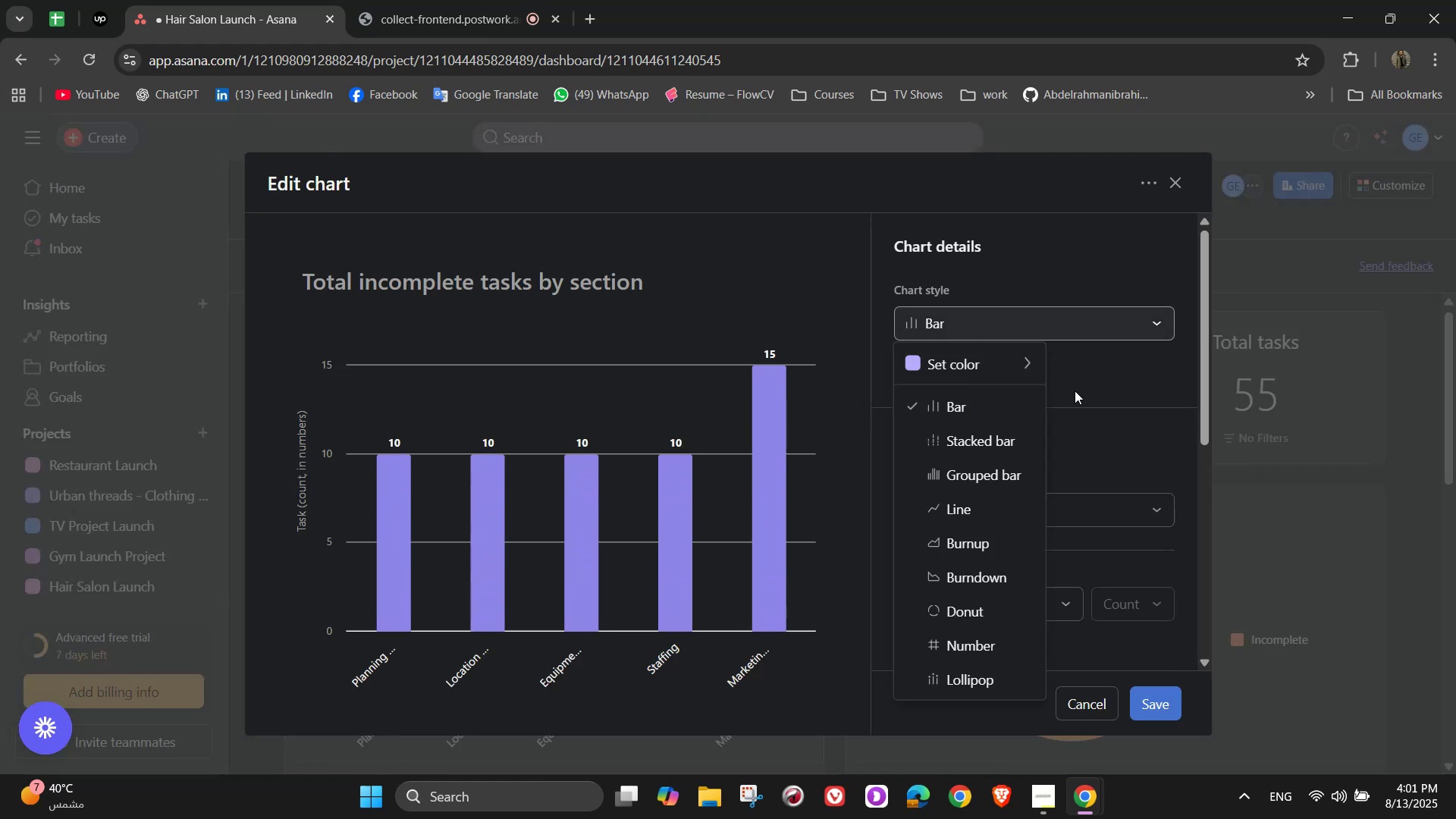 
left_click([1011, 369])
 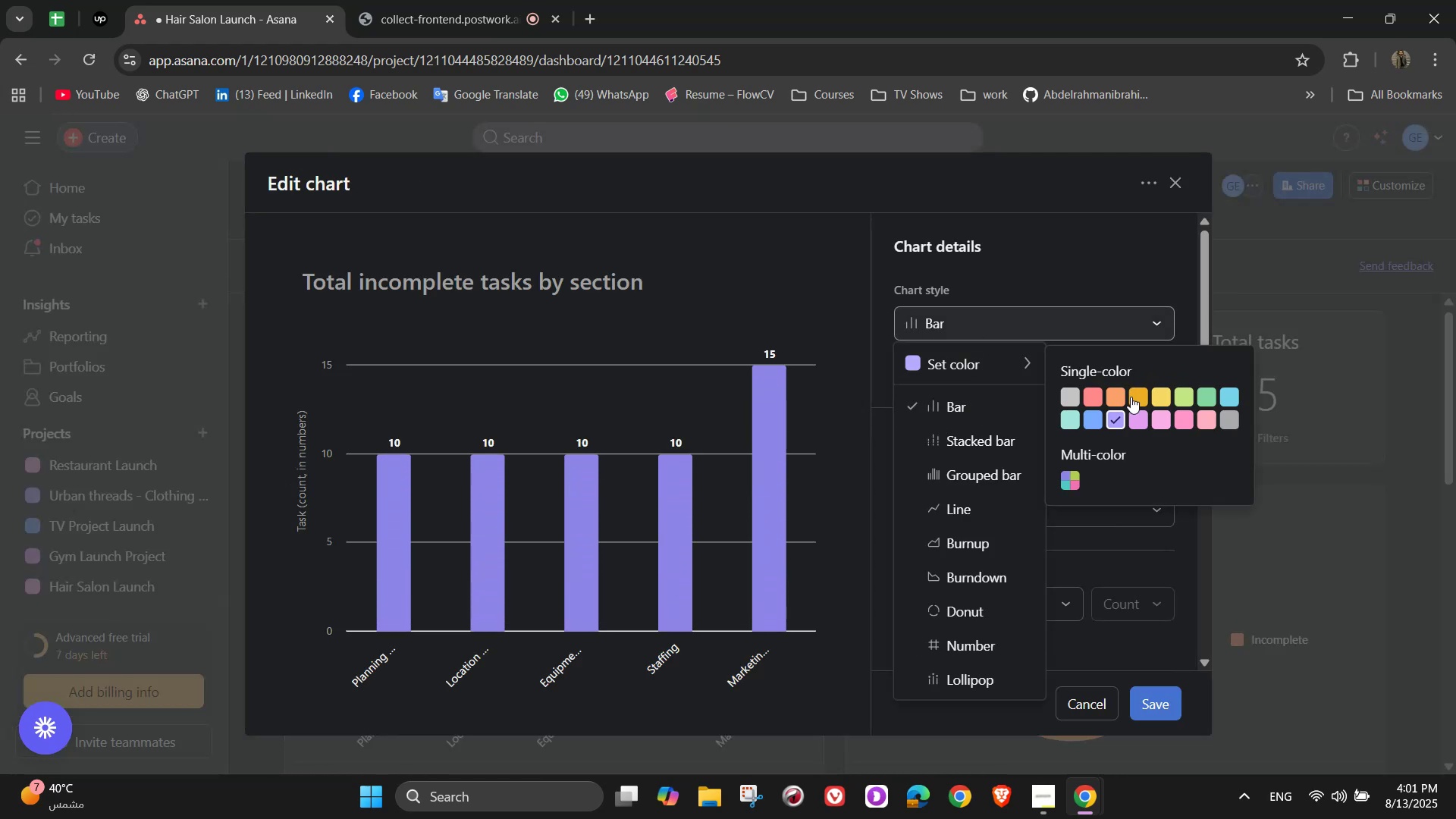 
left_click([1119, 397])
 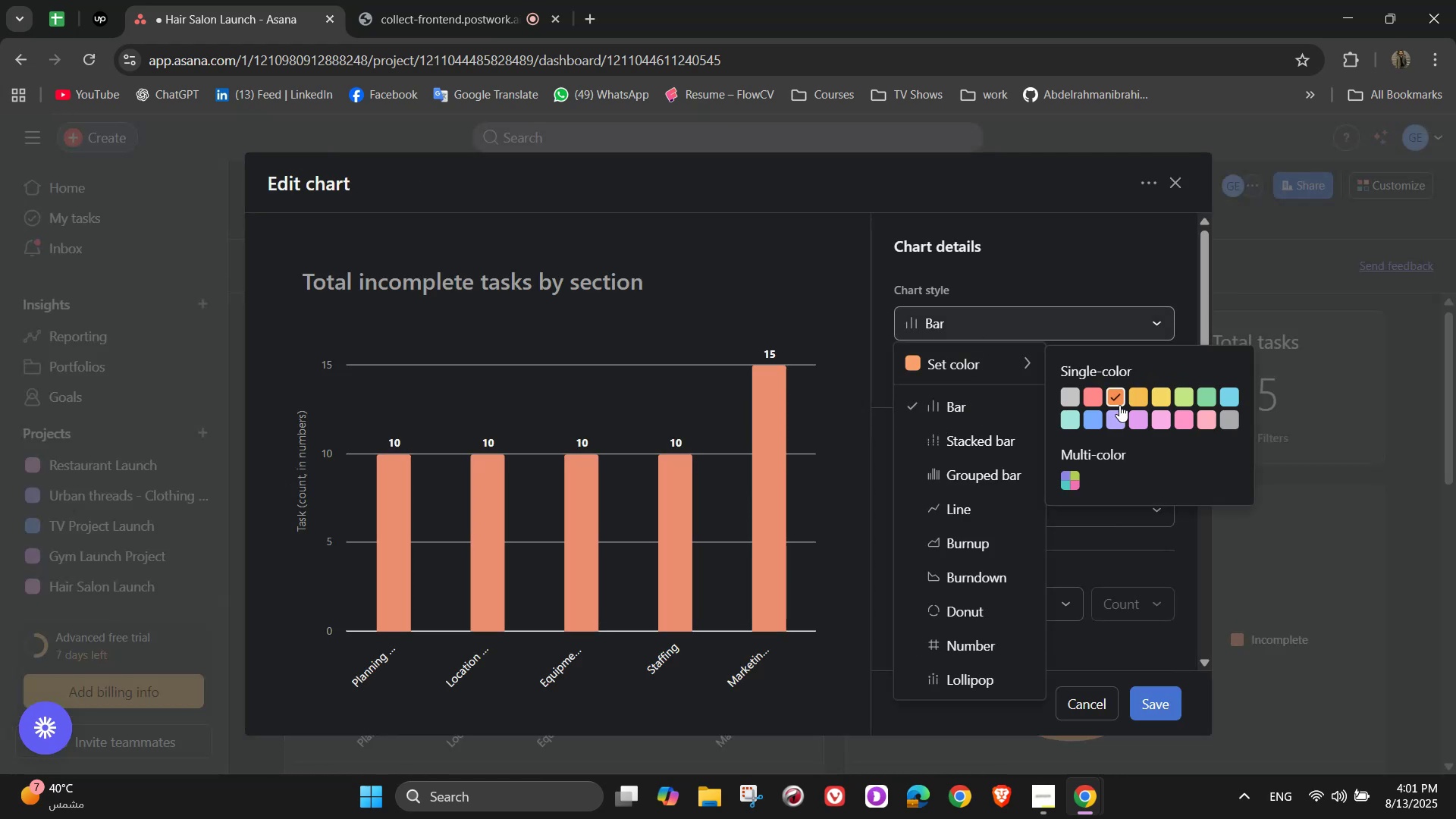 
scroll: coordinate [1141, 507], scroll_direction: down, amount: 4.0
 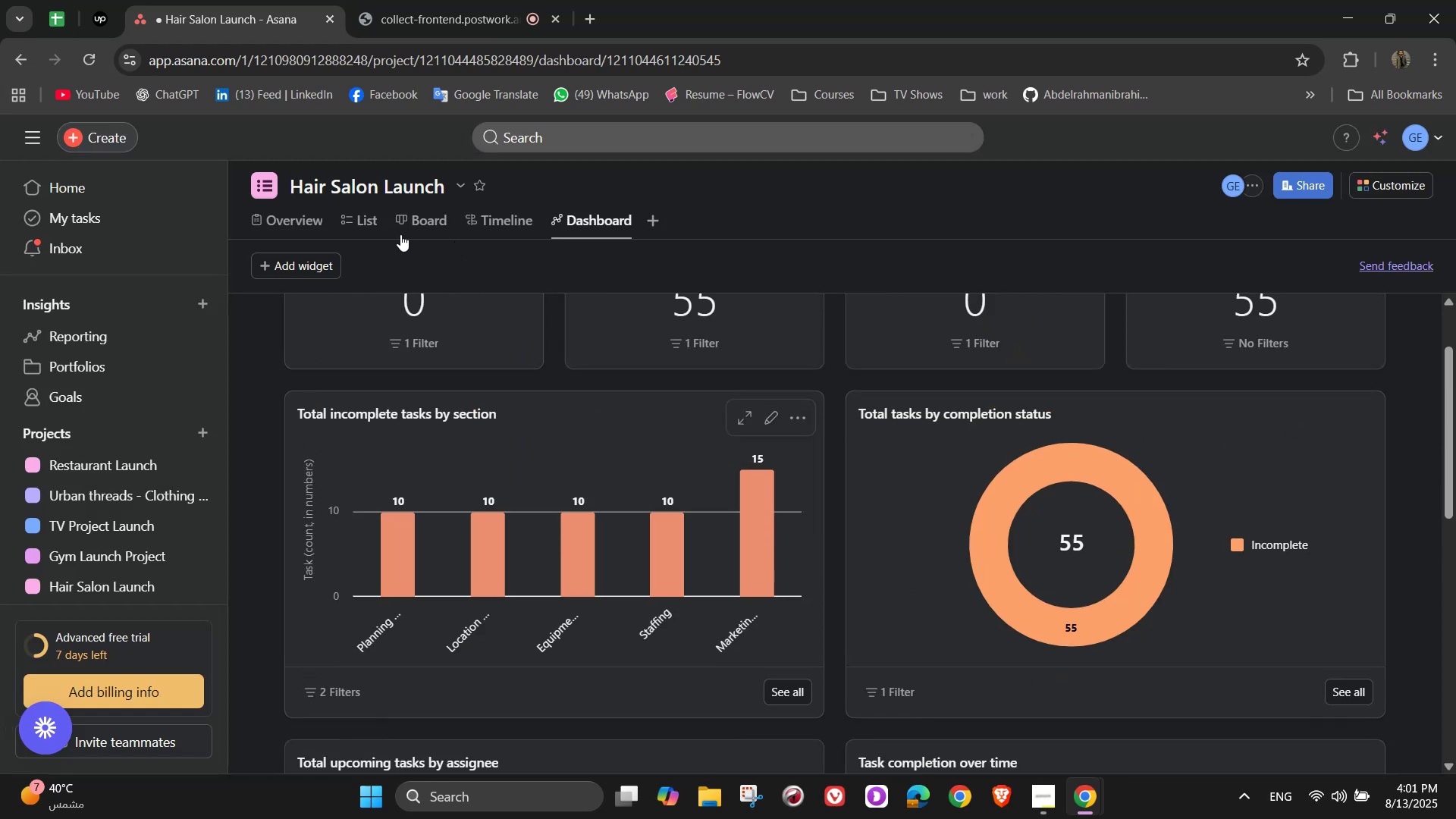 
left_click([310, 224])
 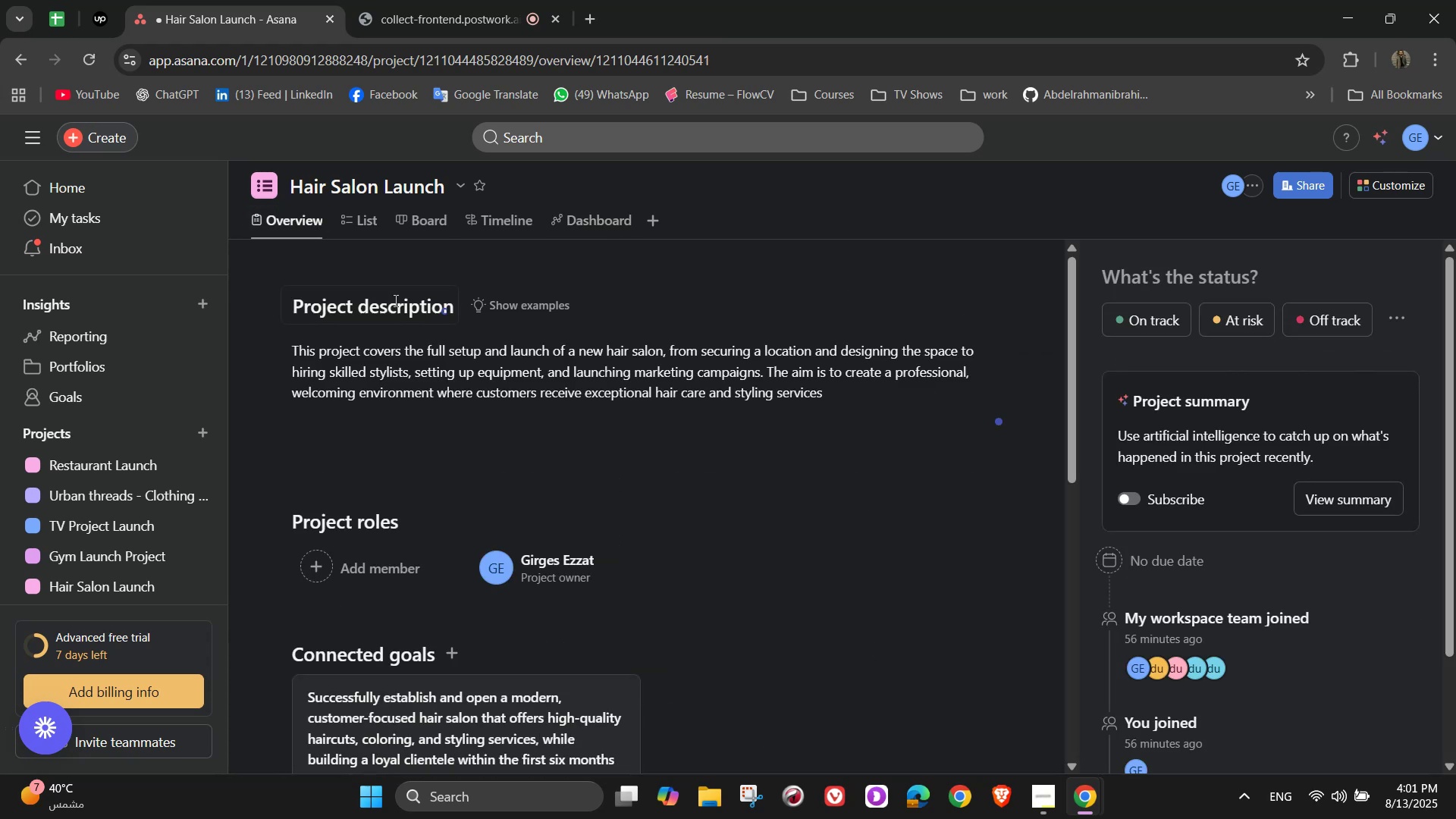 
scroll: coordinate [466, 560], scroll_direction: down, amount: 13.0
 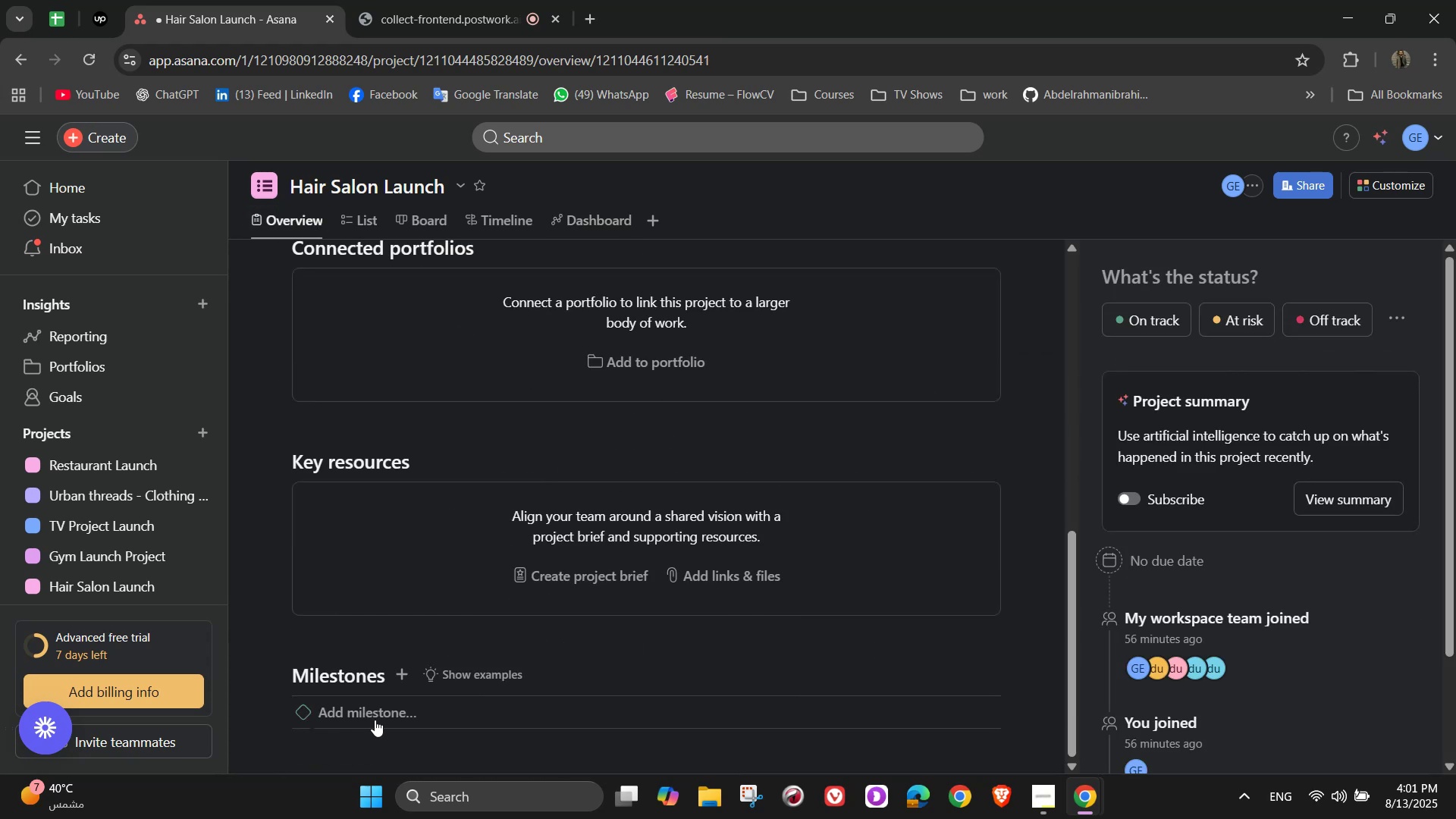 
left_click([394, 721])
 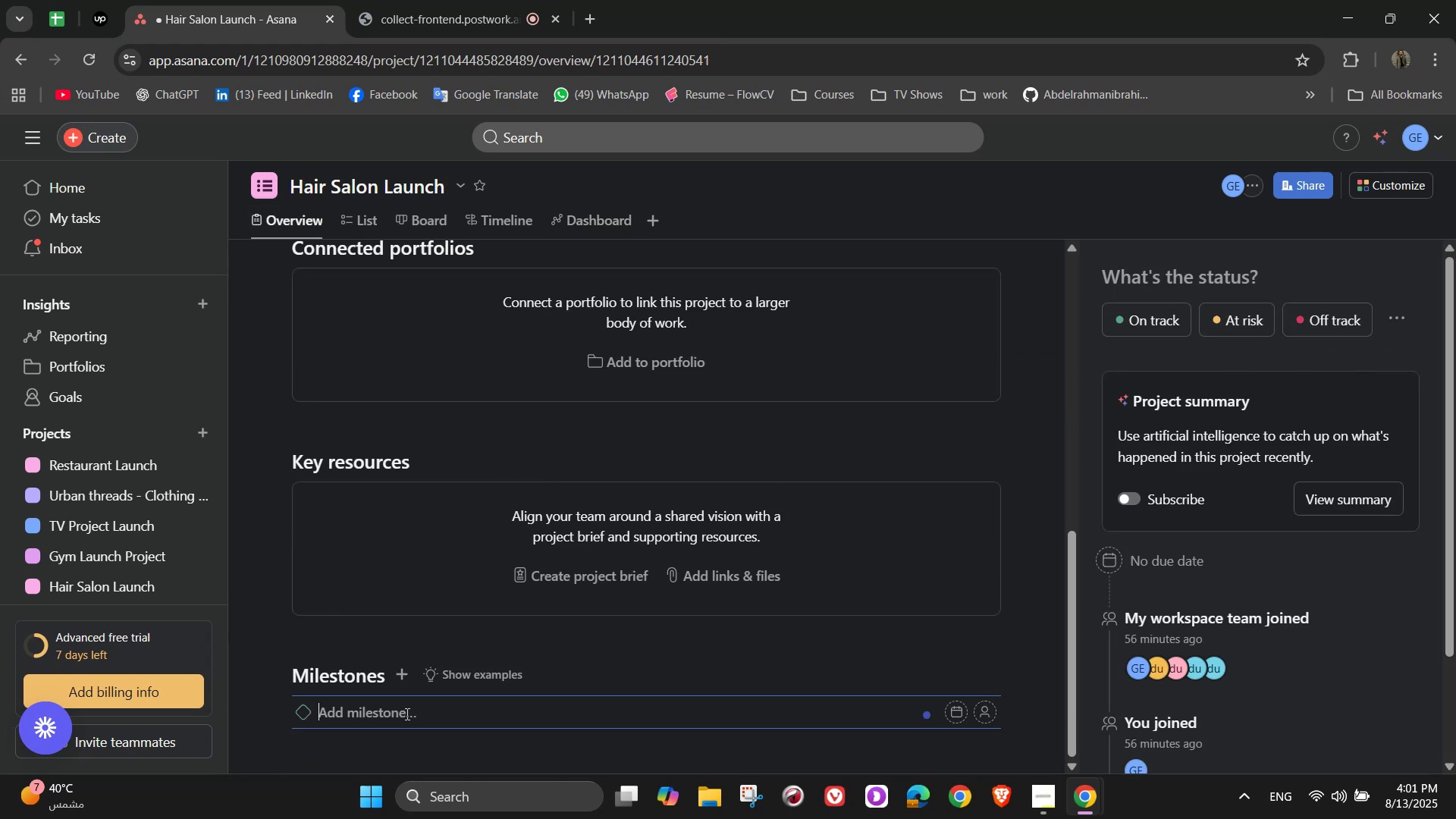 
scroll: coordinate [460, 649], scroll_direction: down, amount: 4.0
 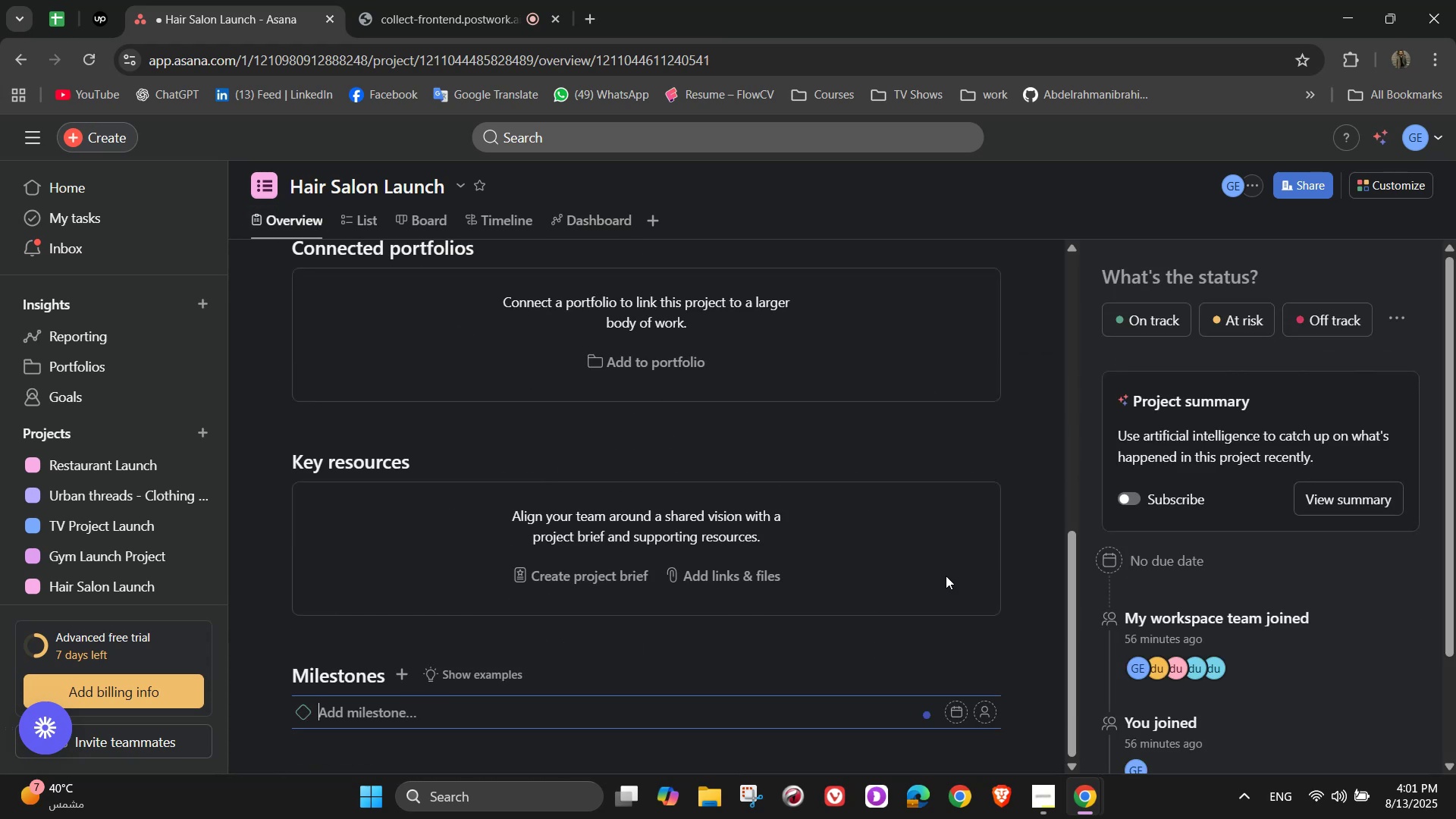 
type(Business Plan)
 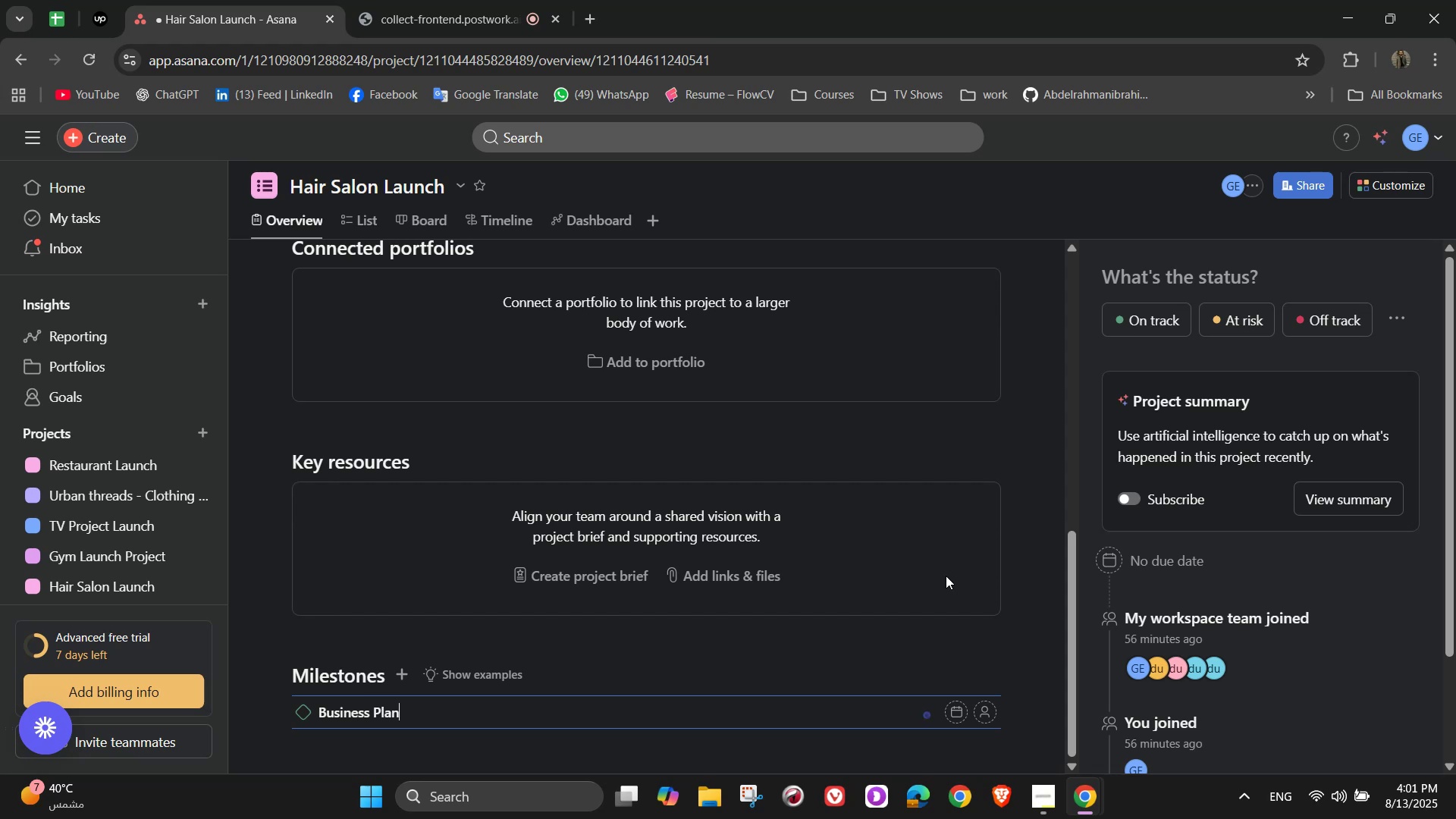 
key(Enter)
 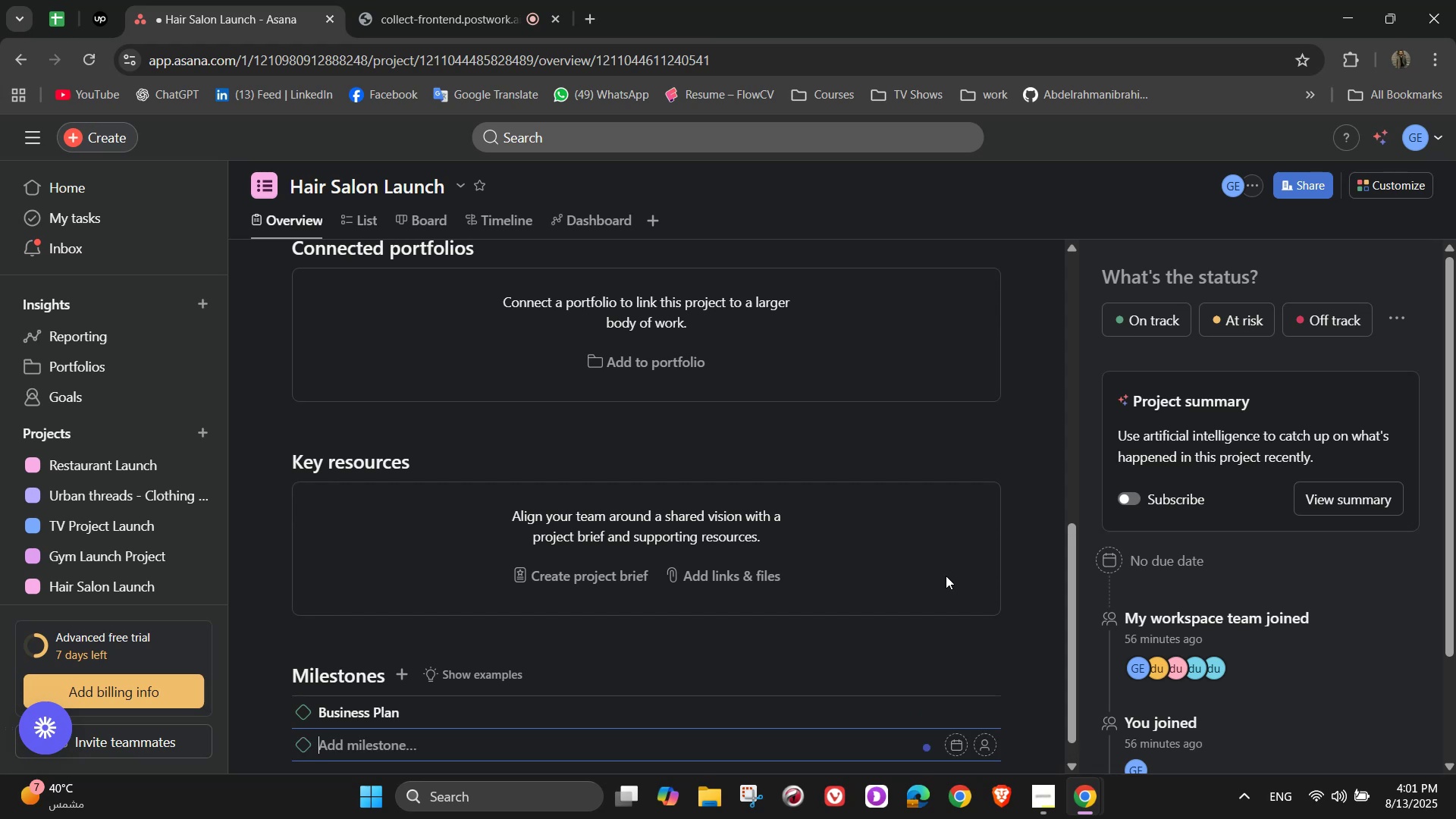 
type(Salon Space Ready)
 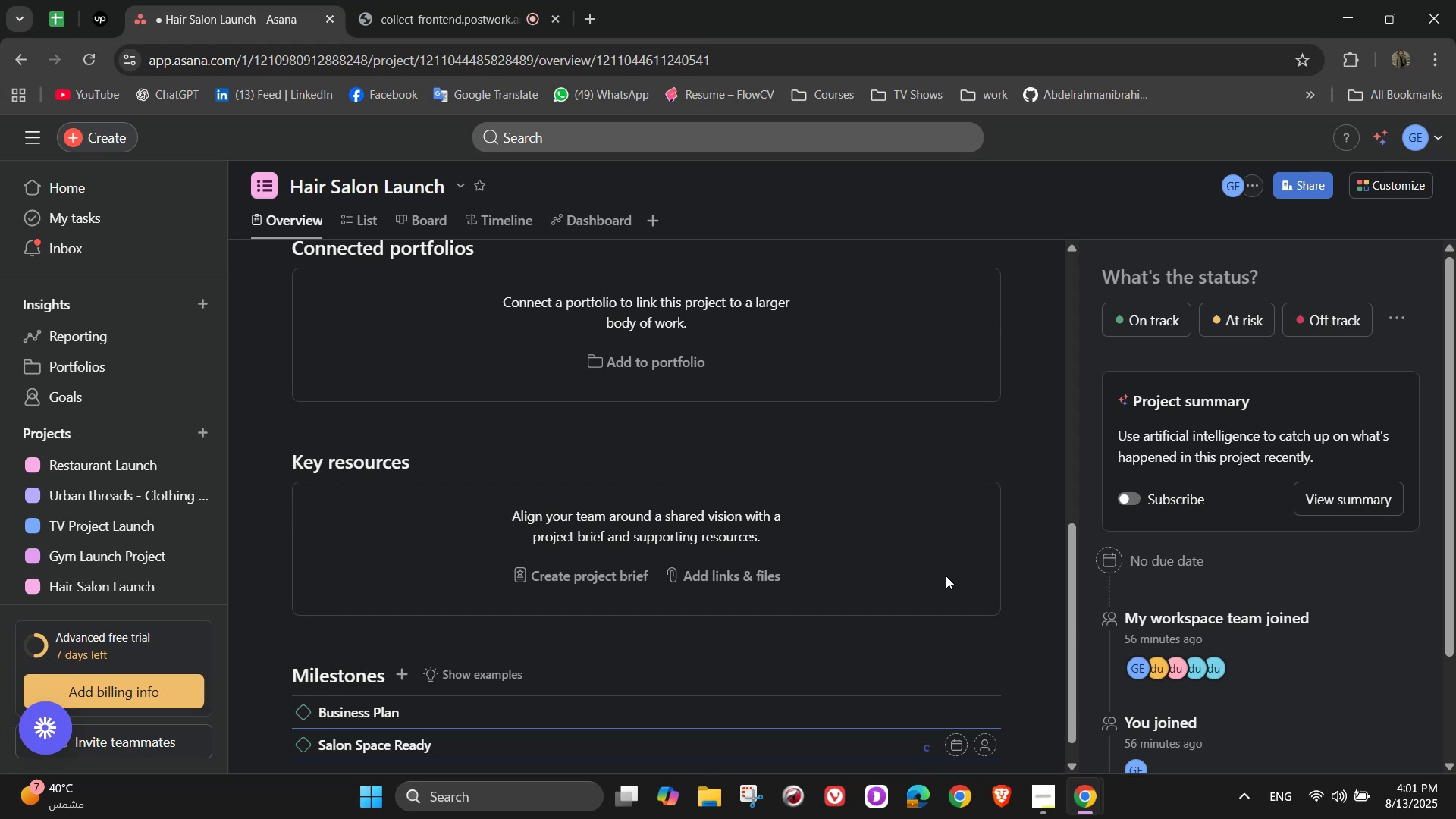 
key(Enter)
 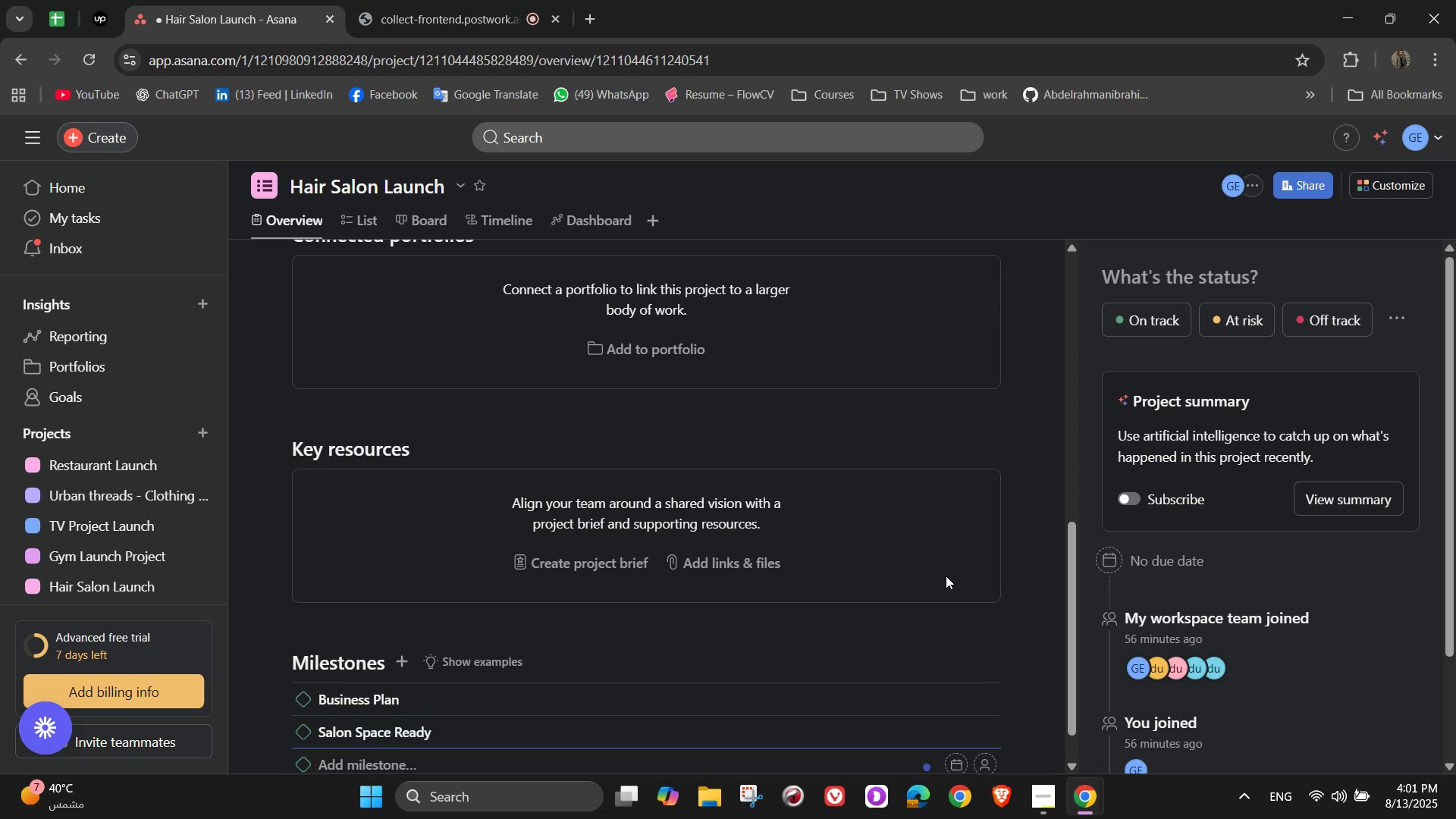 
type(Eq)
key(Backspace)
key(Backspace)
type(Fullyt)
key(Backspace)
type( Equipped Sao)
key(Backspace)
type(lon)
 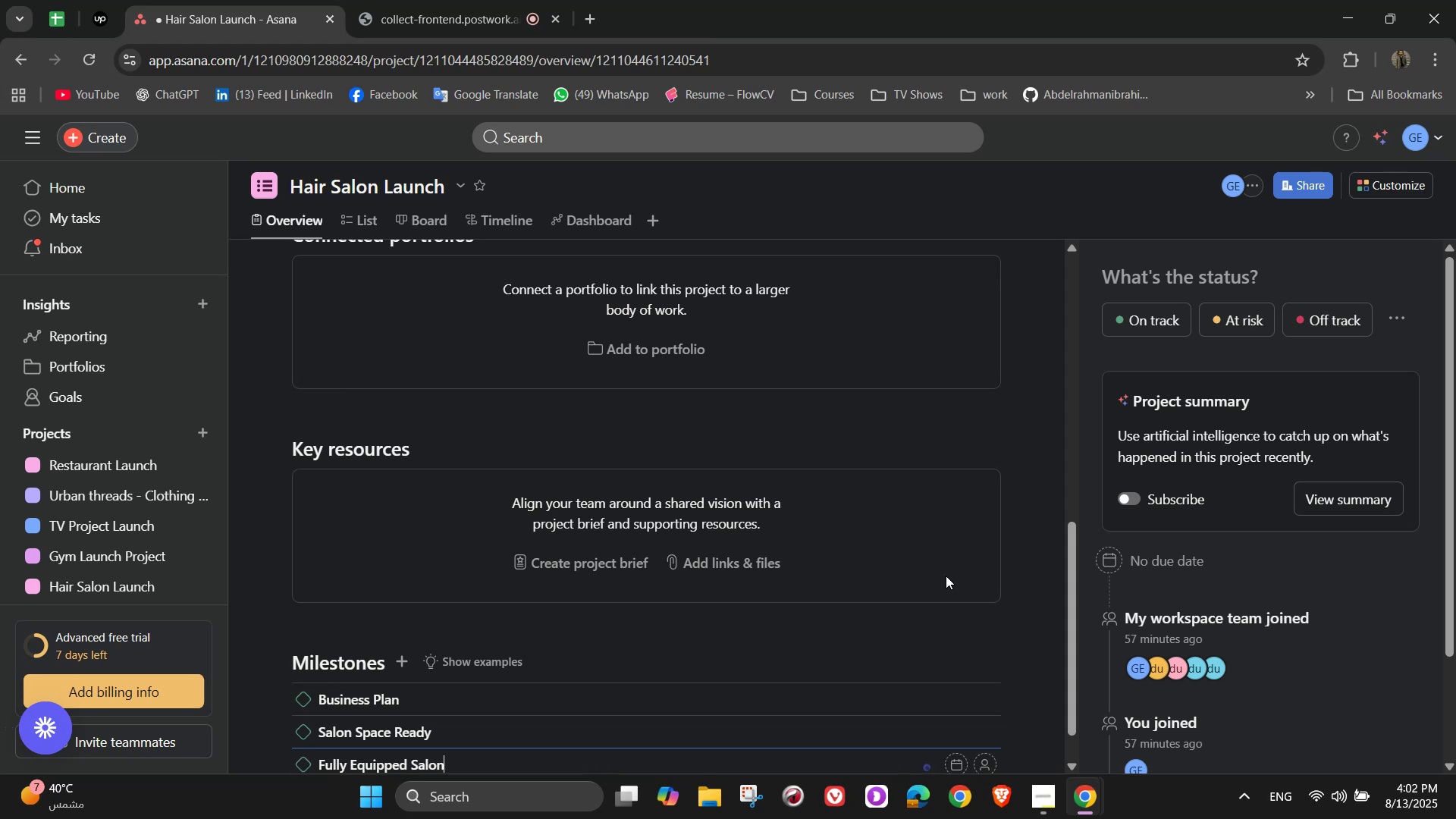 
key(Enter)
 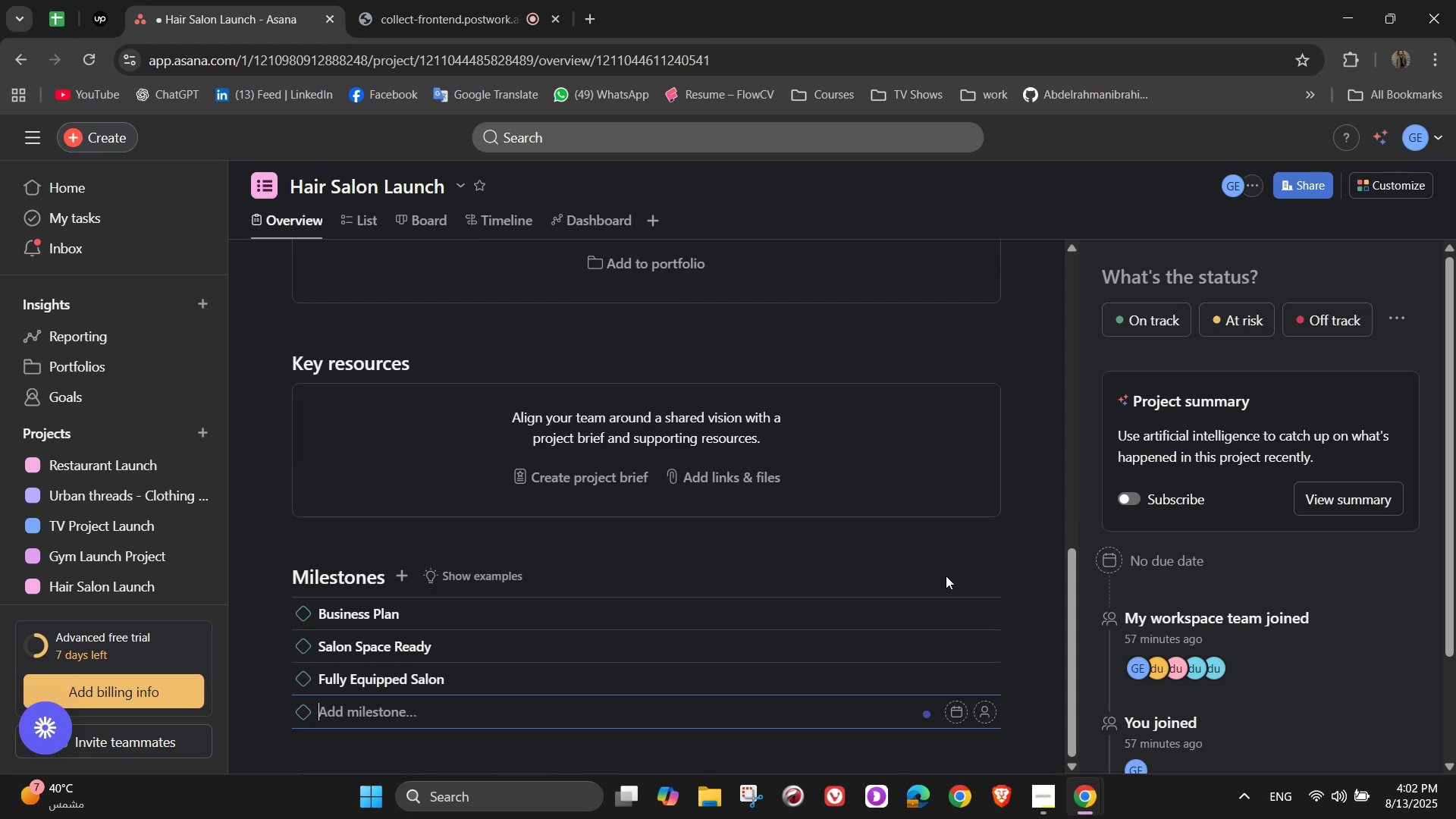 
wait(5.01)
 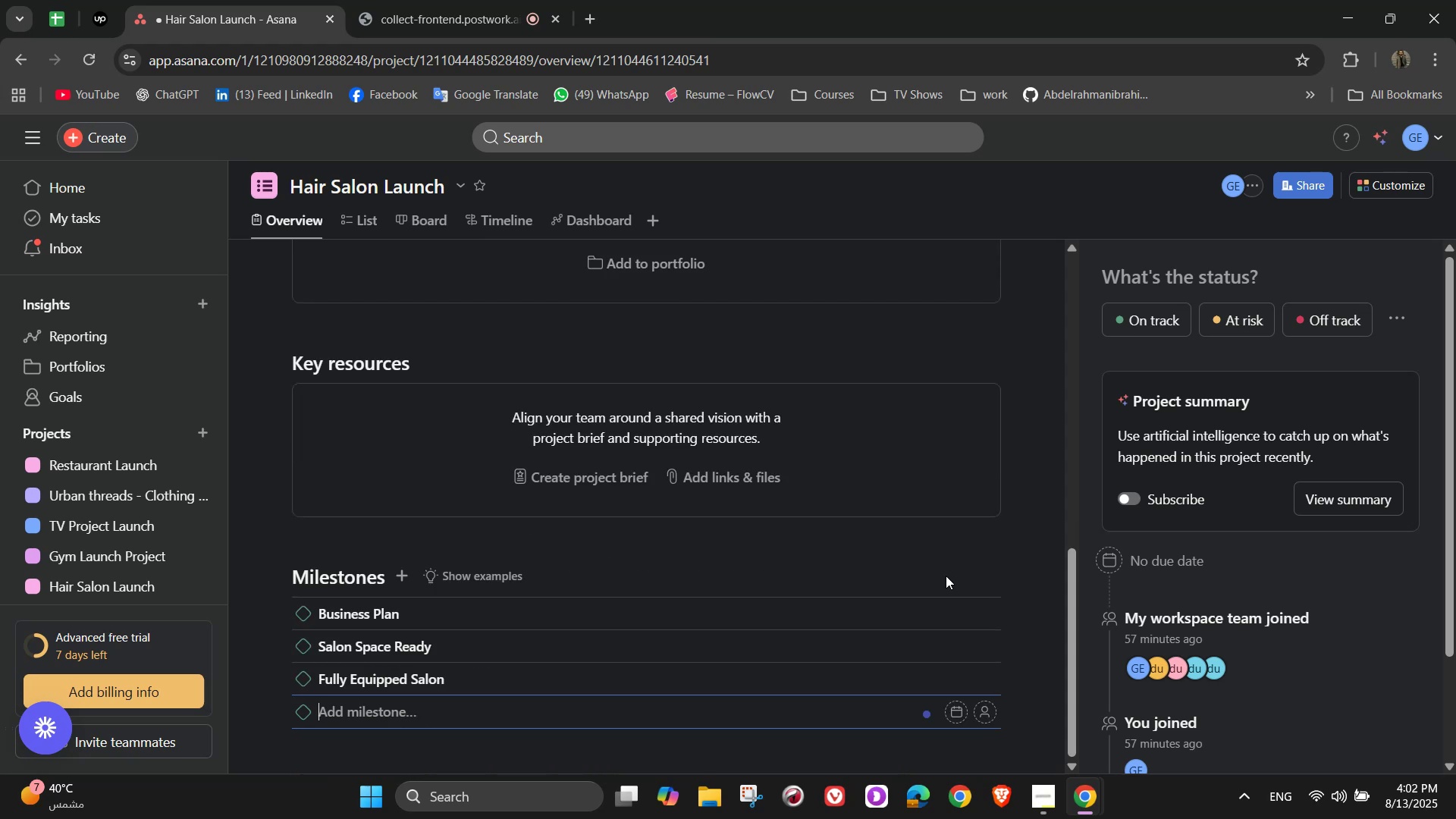 
type(Full Team Hired)
 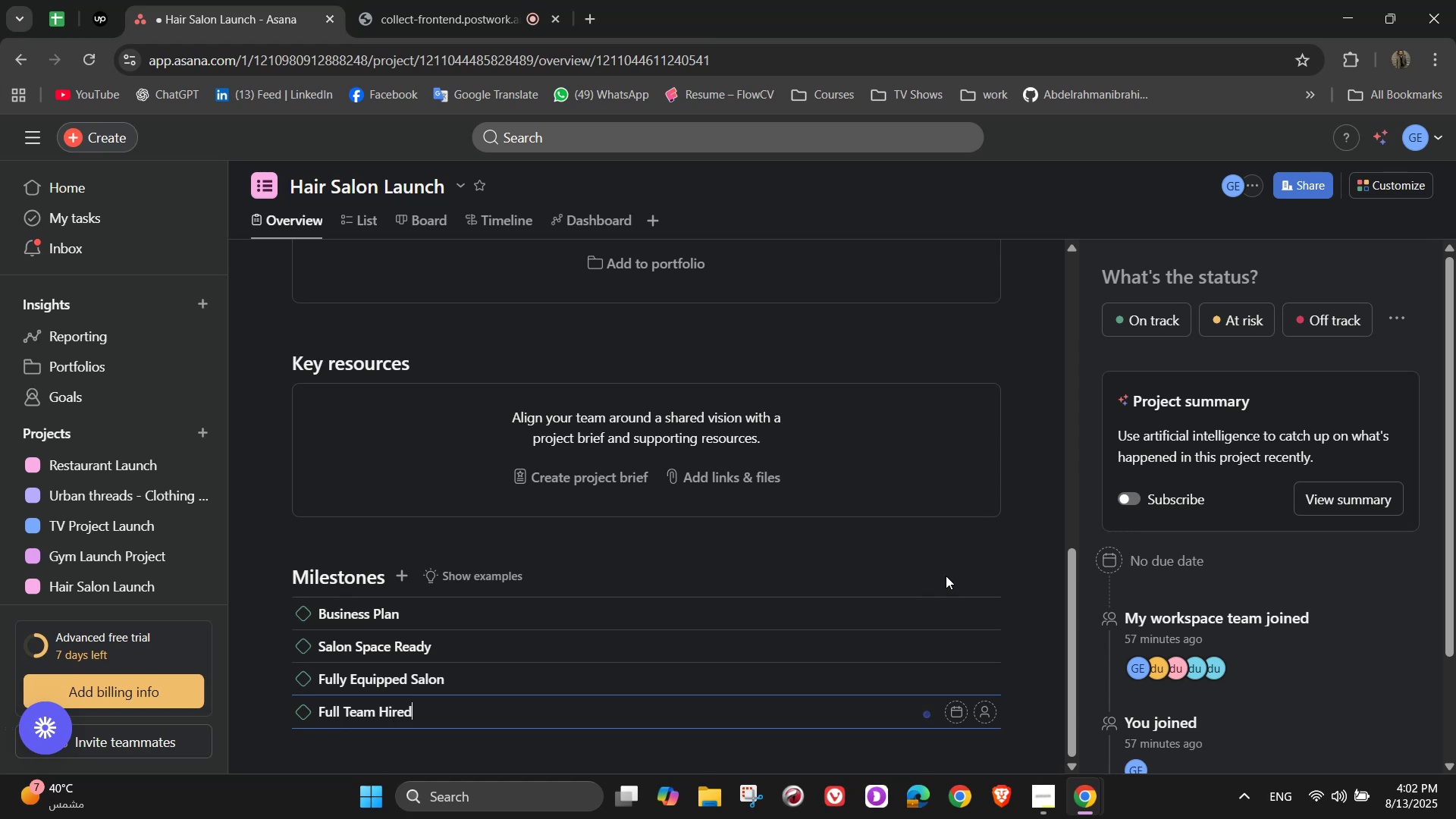 
wait(8.1)
 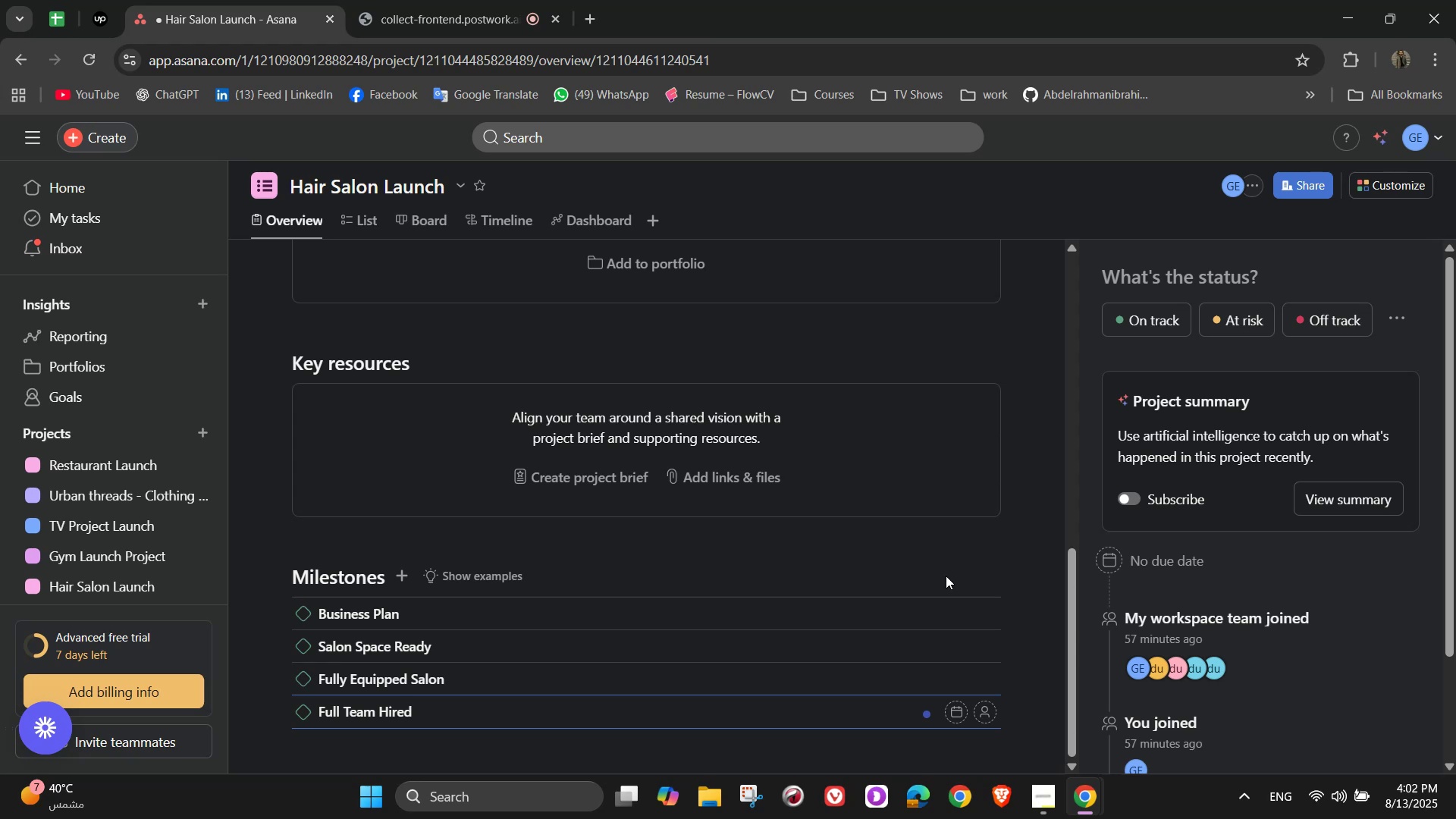 
key(Enter)
 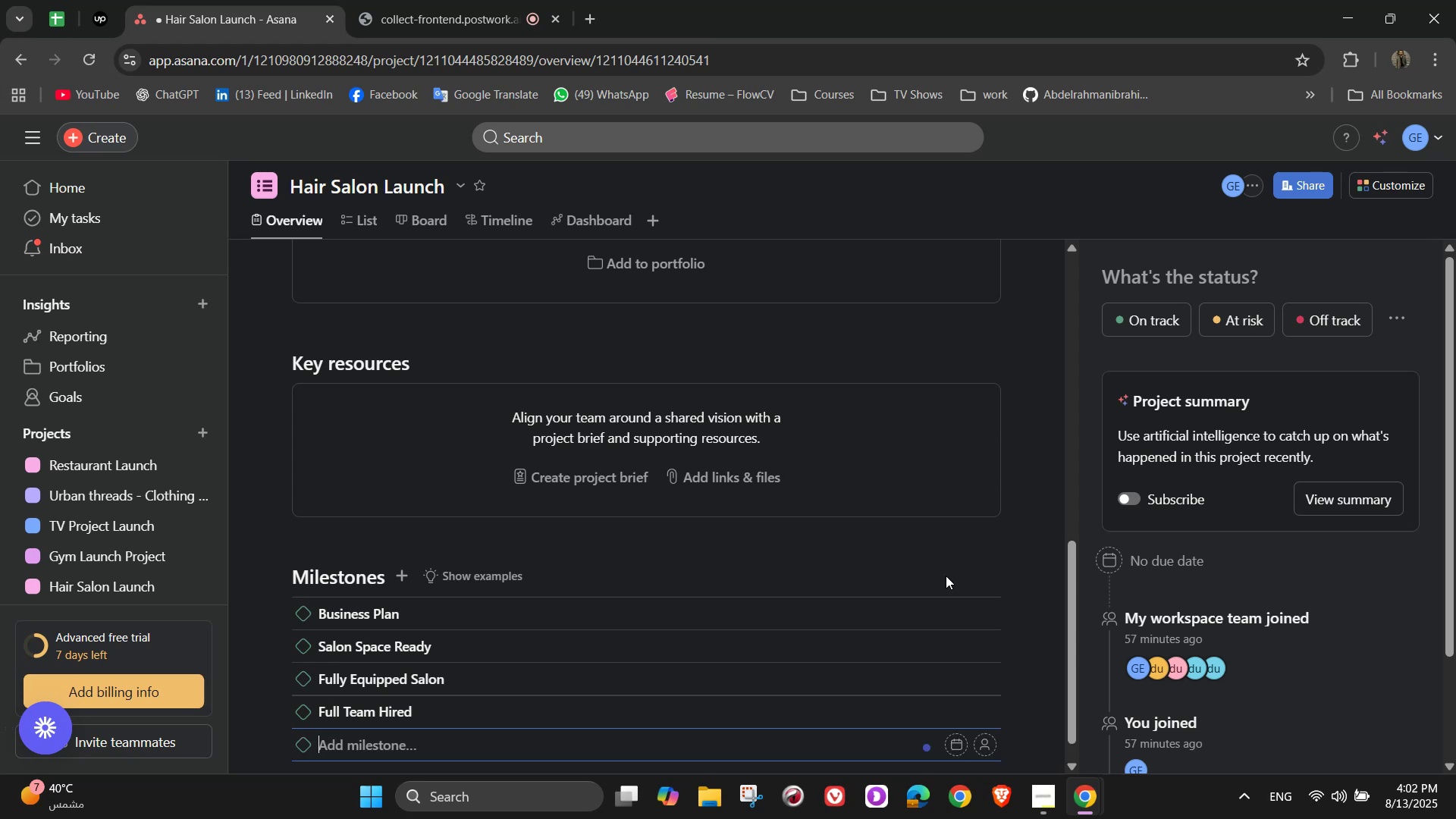 
type(Grand Openning)
 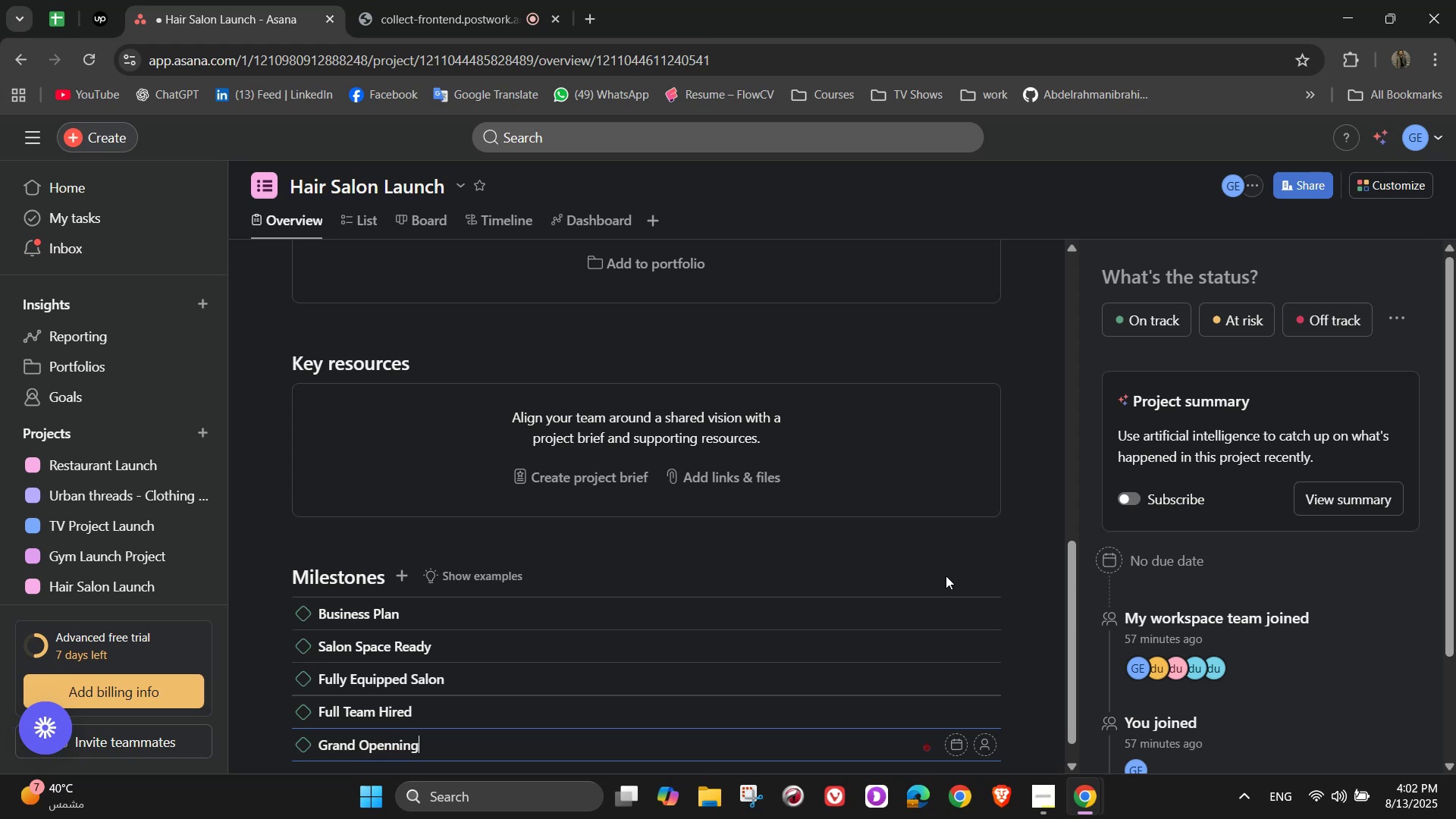 
scroll: coordinate [721, 451], scroll_direction: down, amount: 1.0
 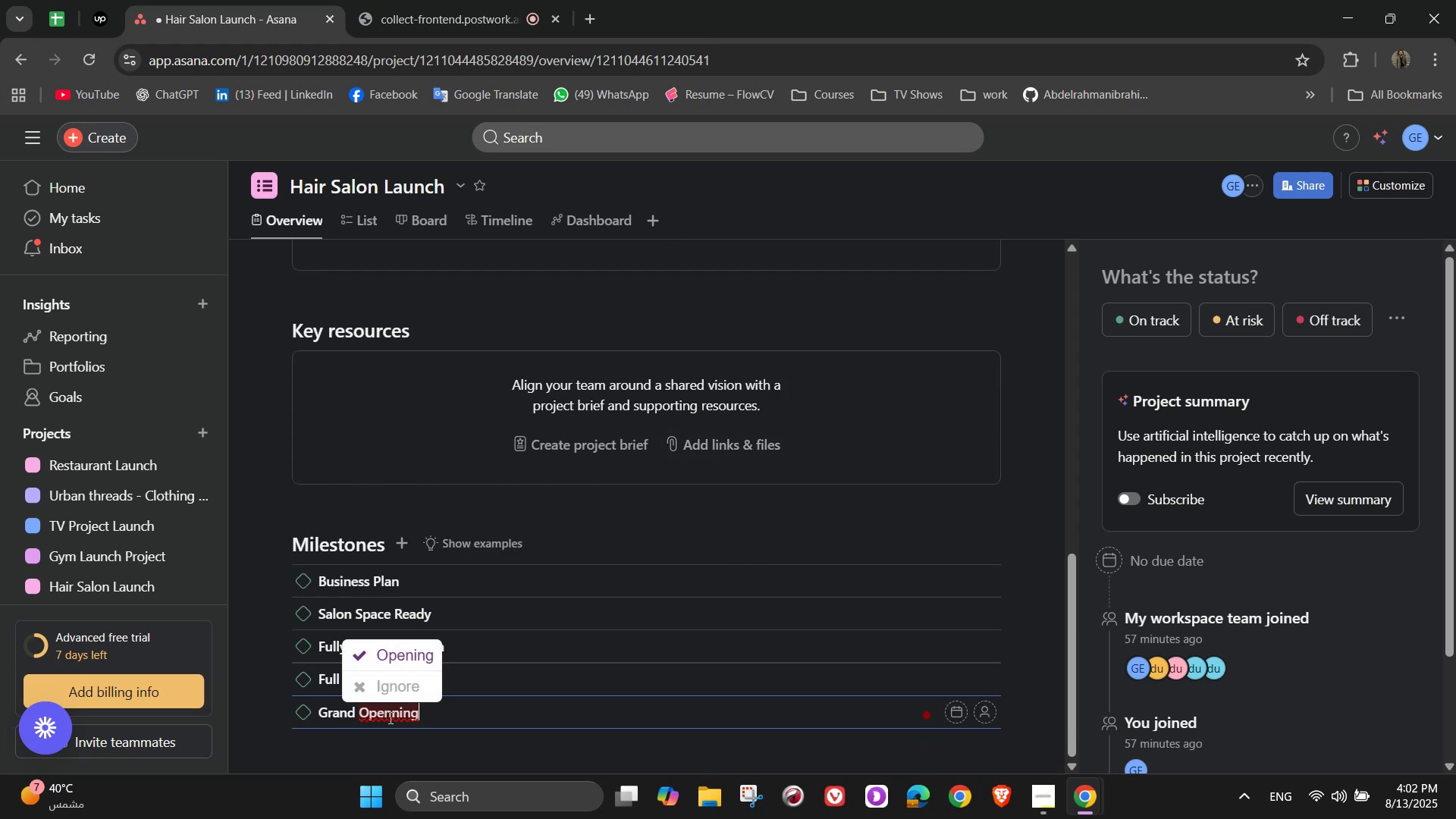 
left_click([412, 653])
 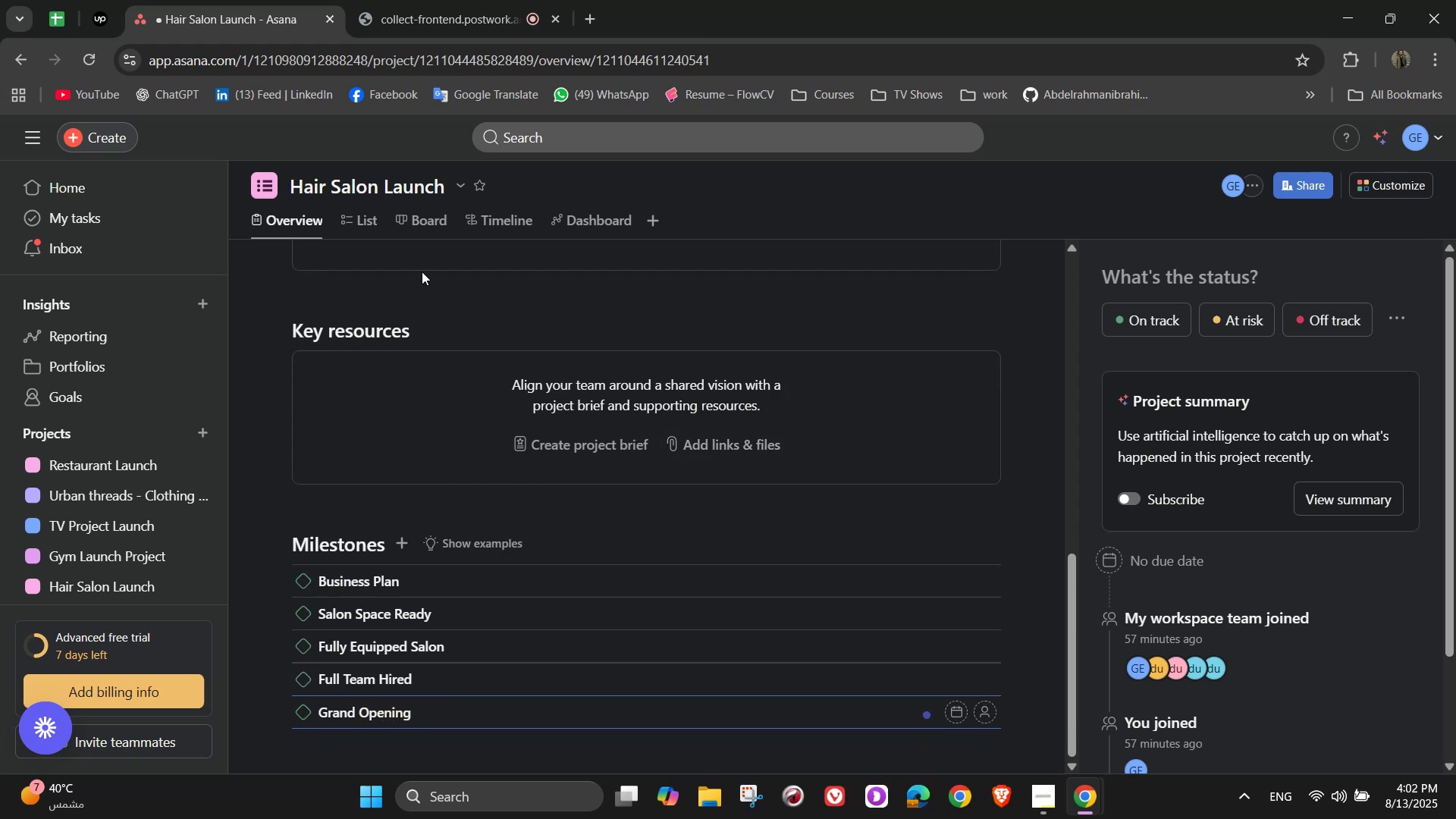 
left_click([391, 0])
 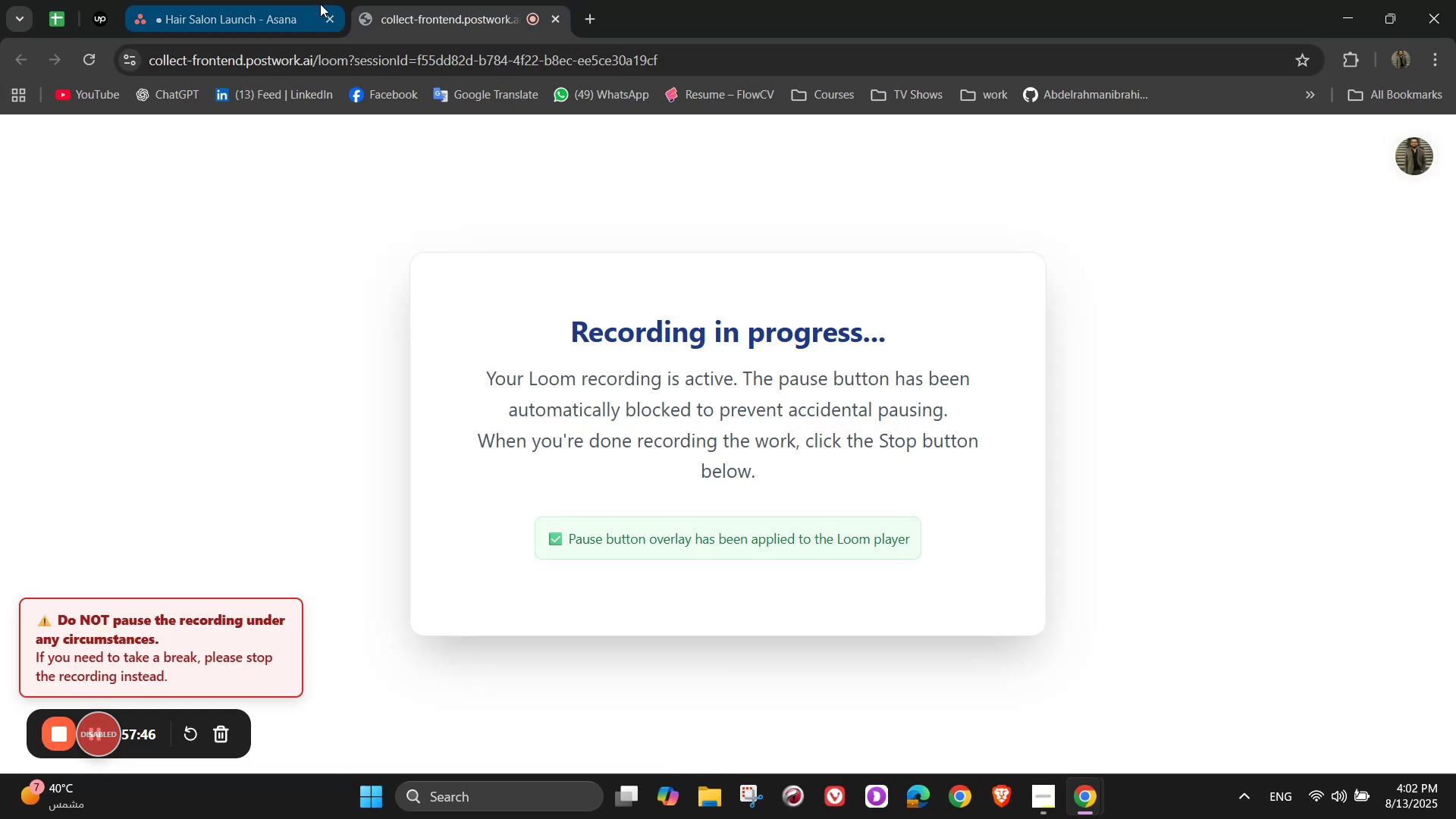 
left_click([231, 0])
 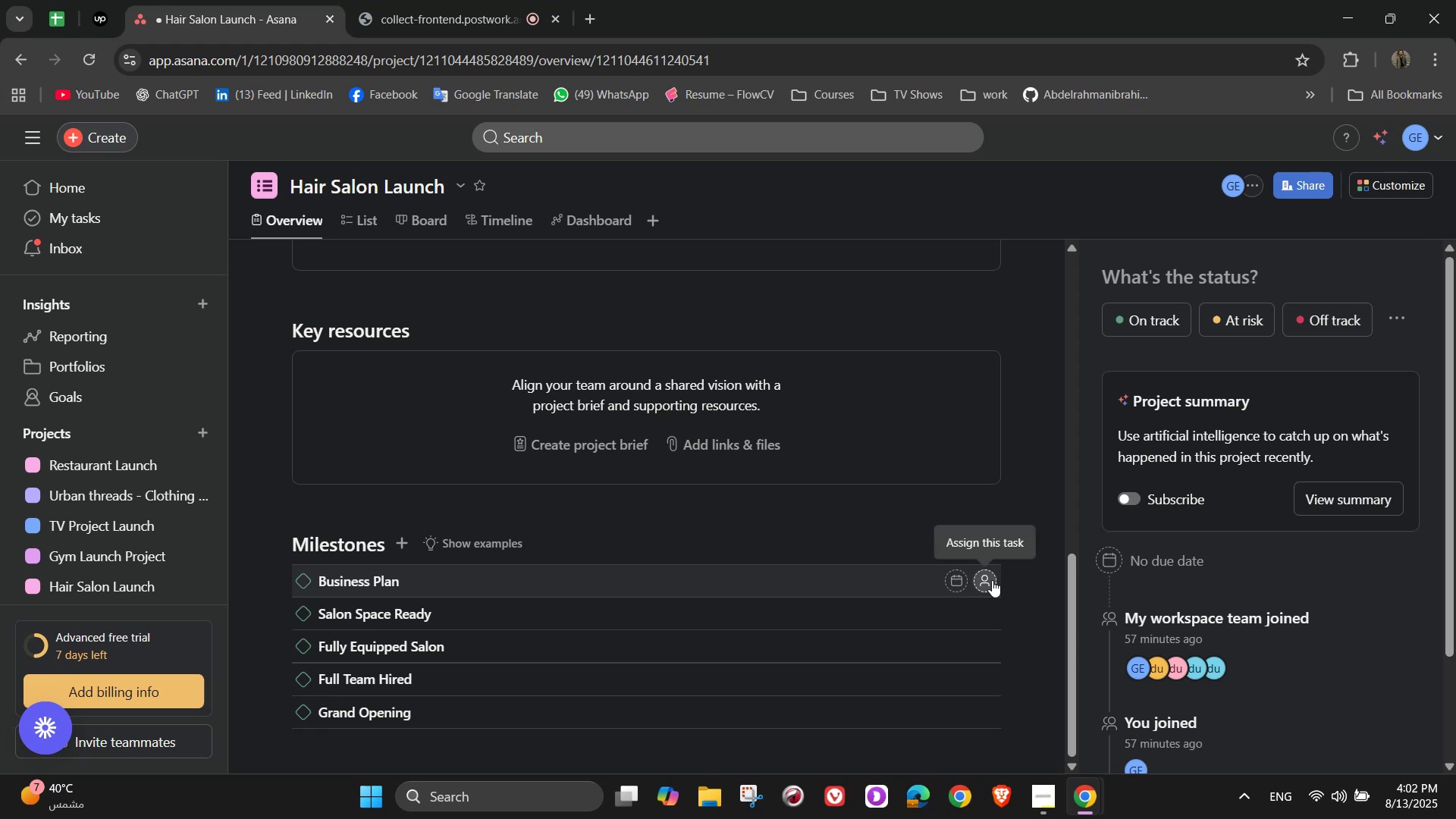 
left_click([1045, 486])
 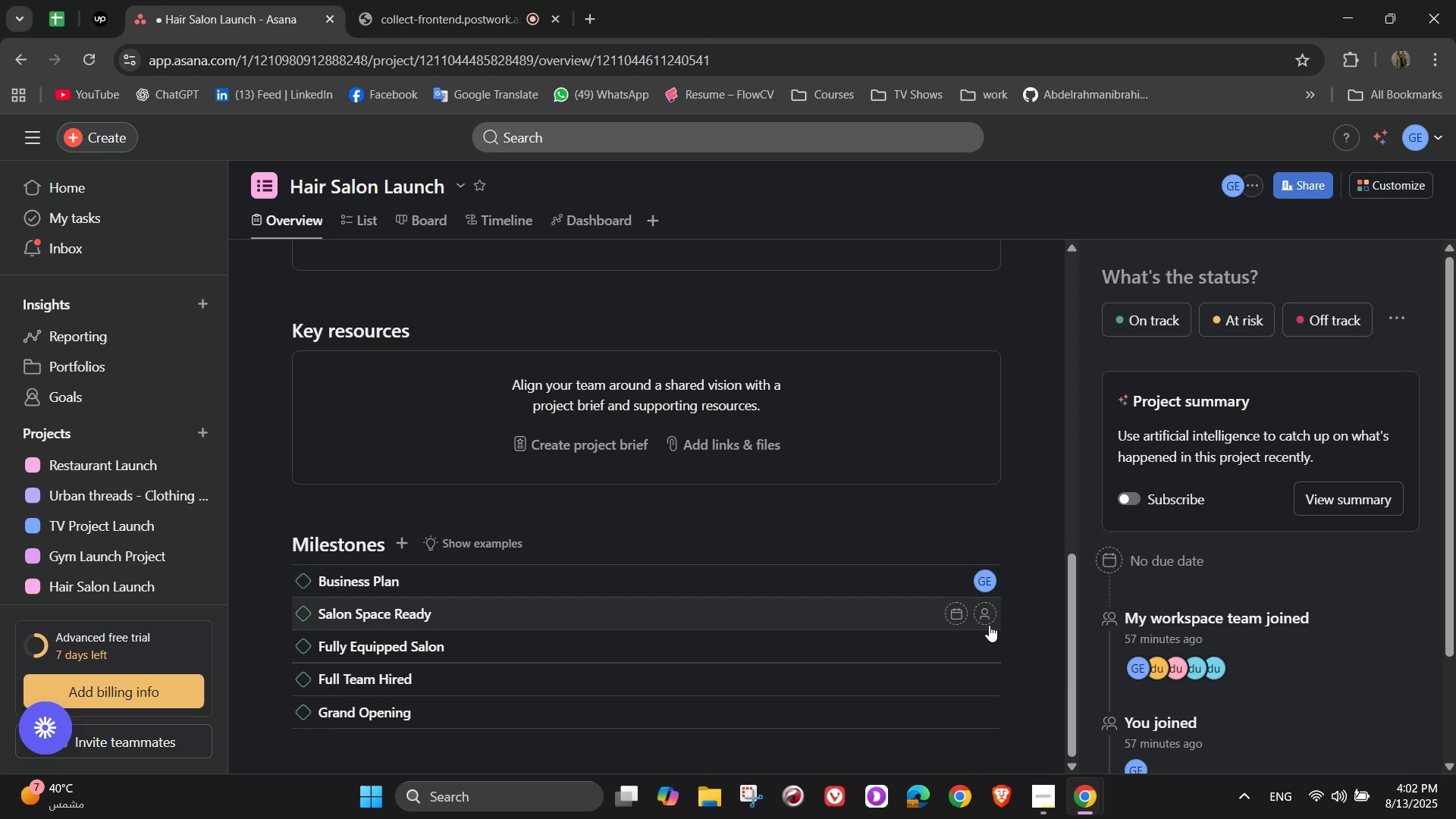 
left_click([988, 624])
 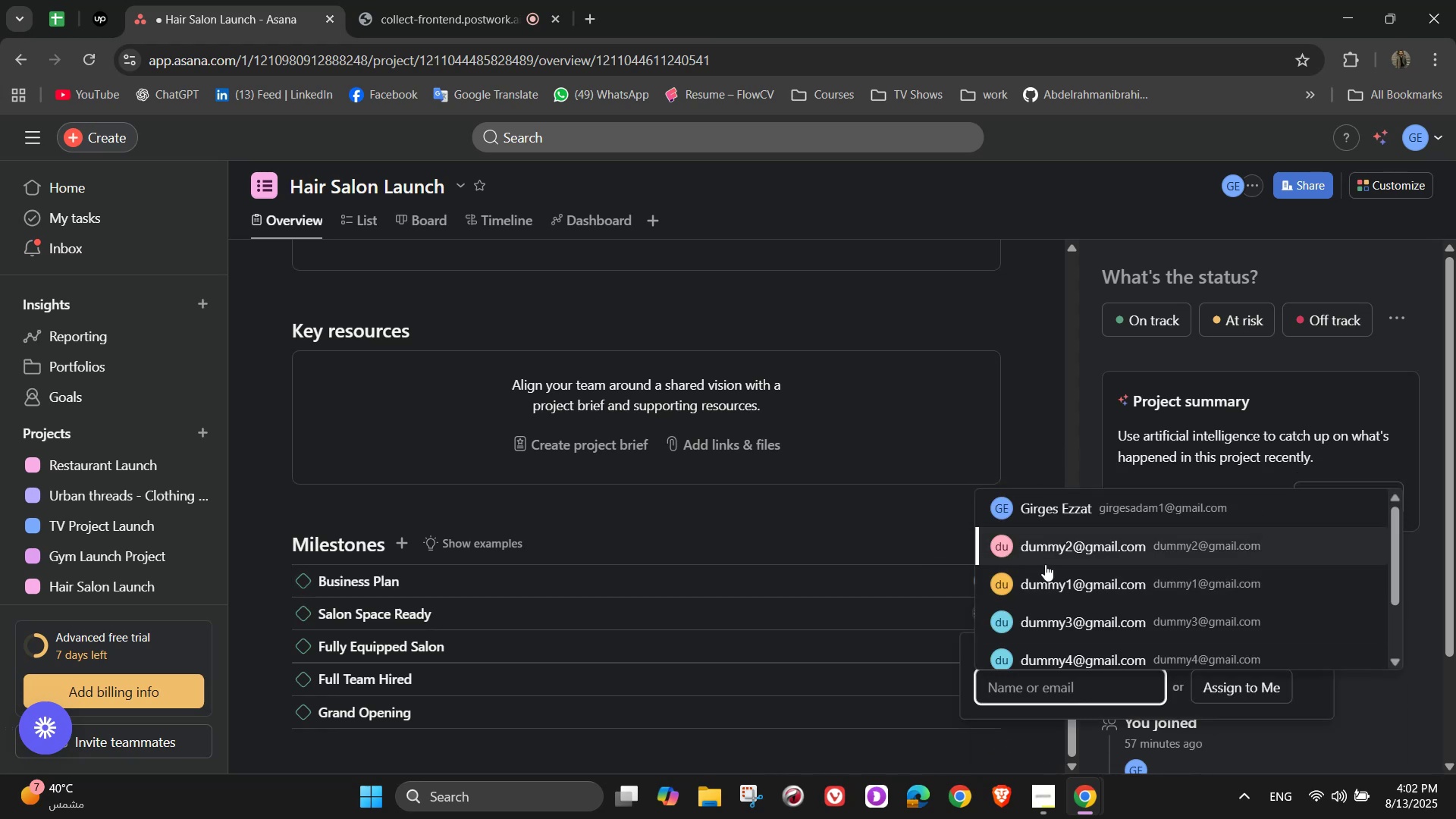 
left_click([1045, 564])
 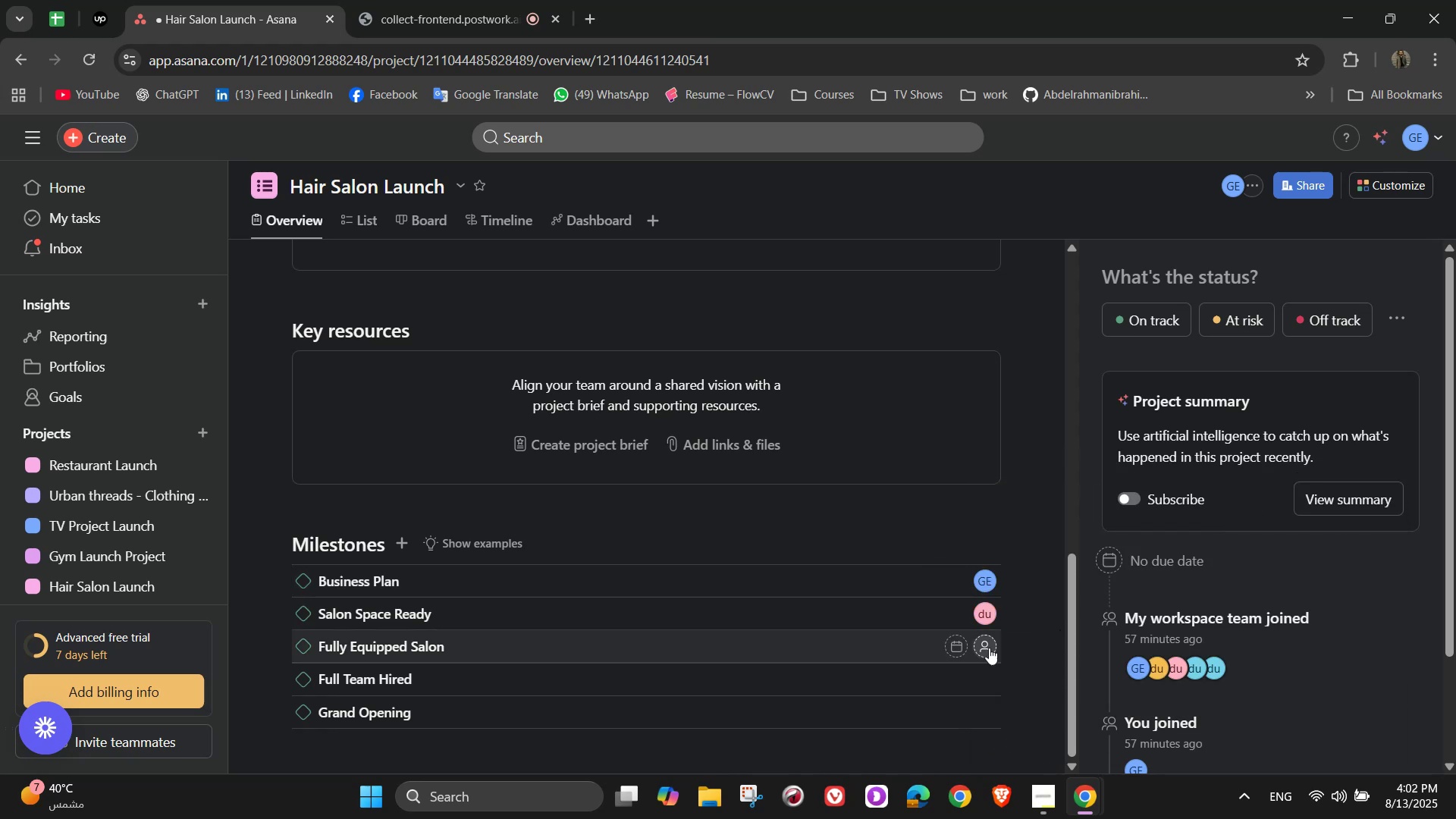 
left_click([984, 645])
 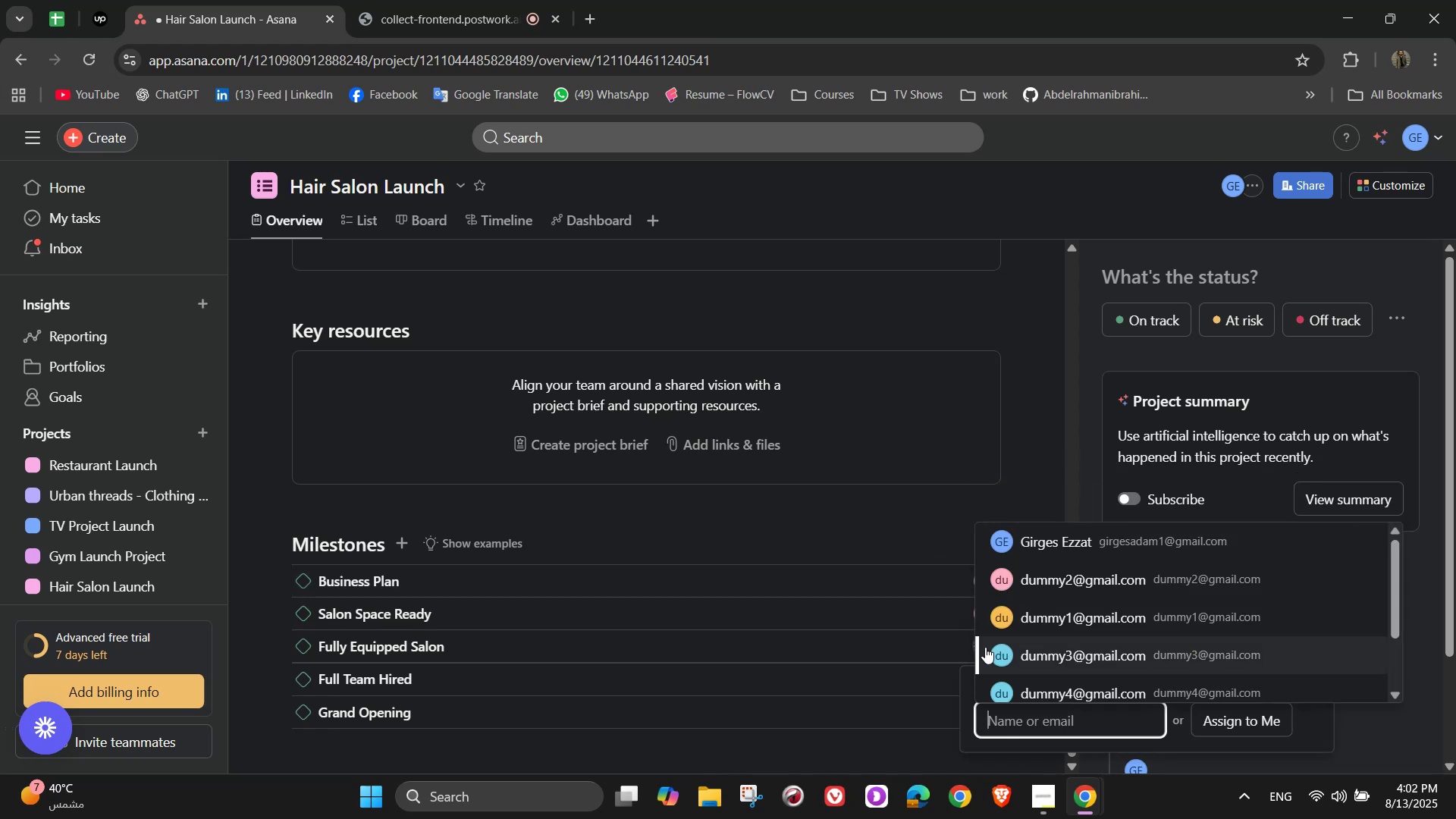 
left_click([1038, 607])
 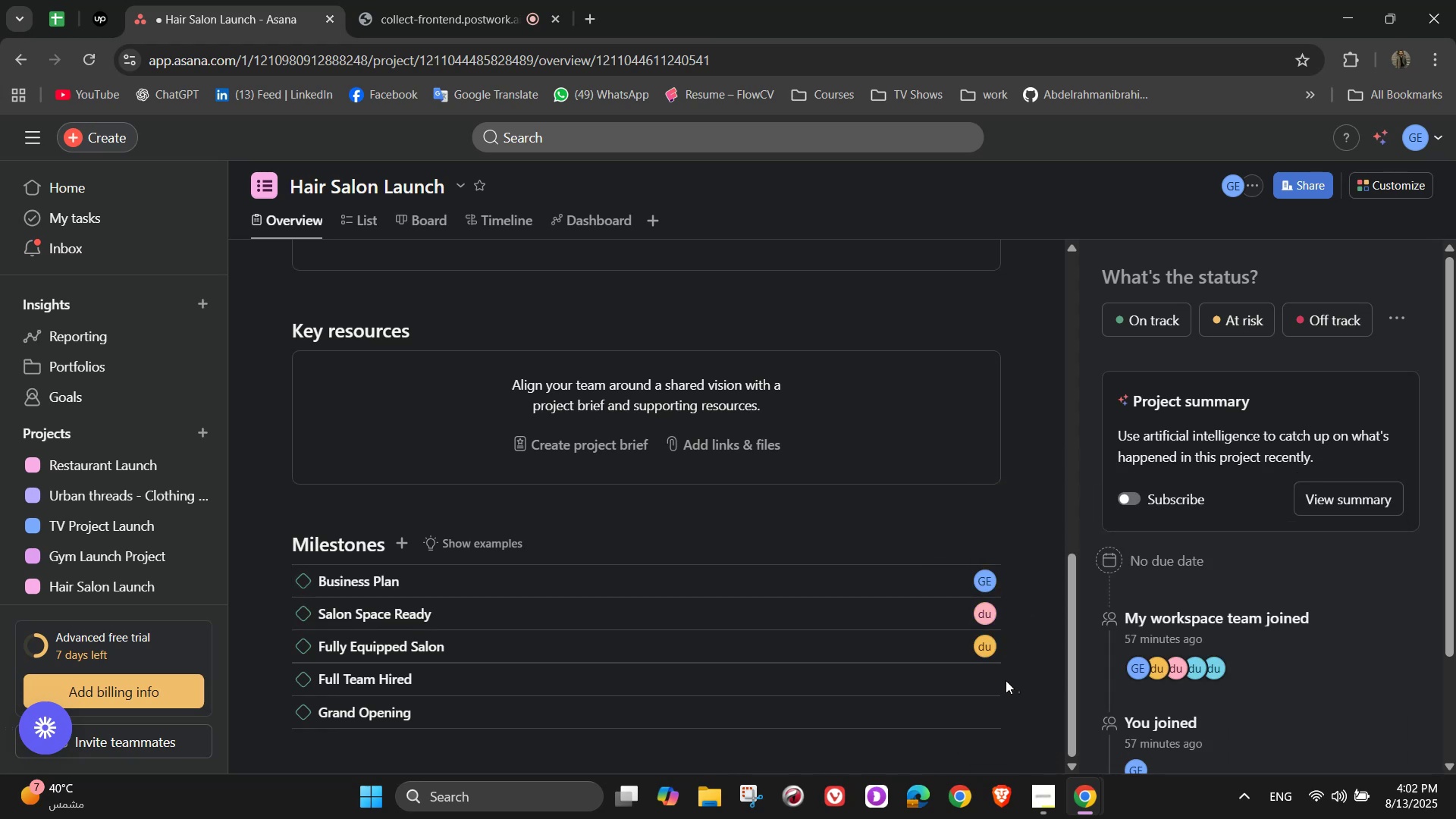 
left_click([989, 674])
 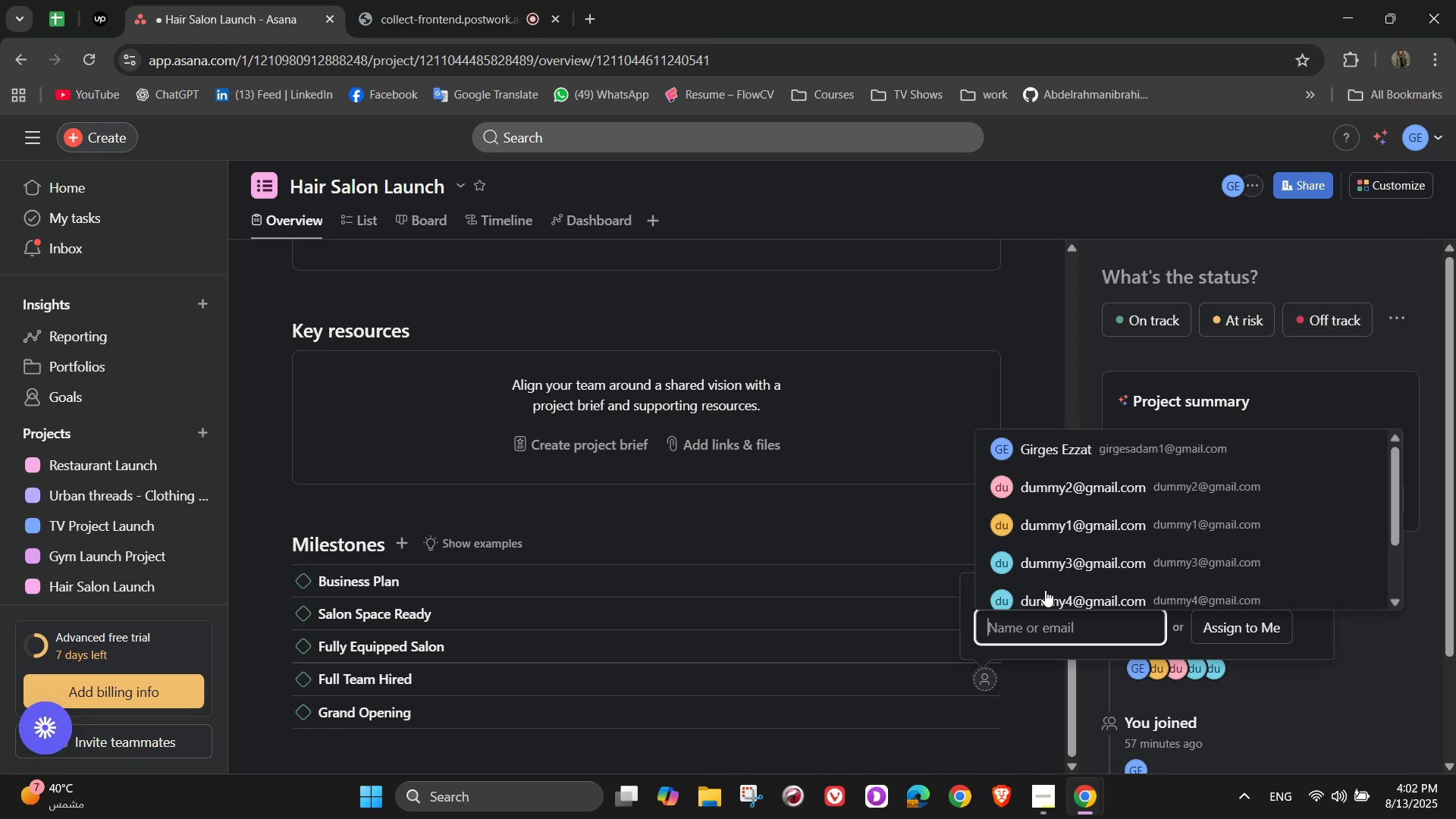 
left_click([1047, 577])
 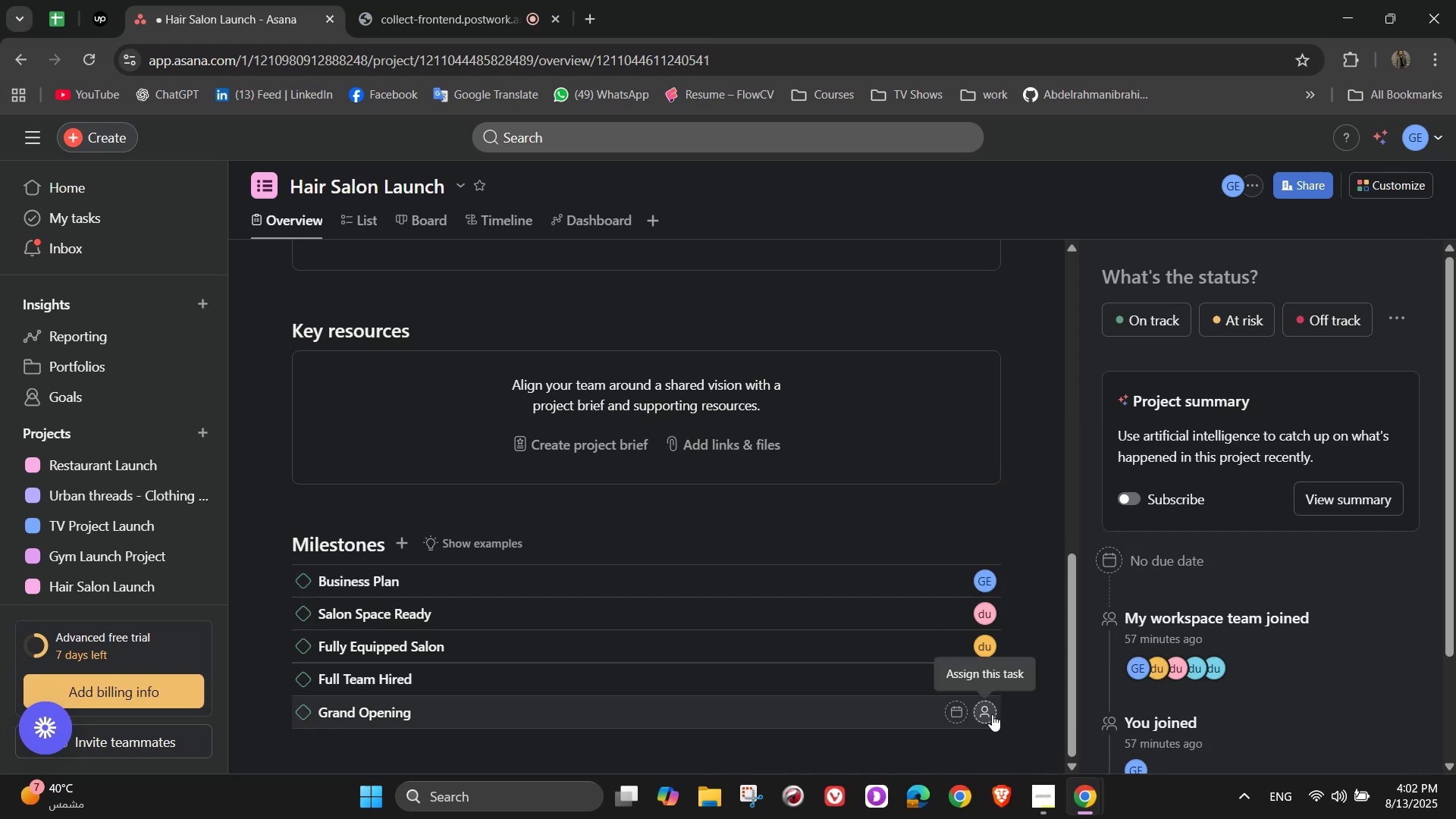 
left_click([992, 714])
 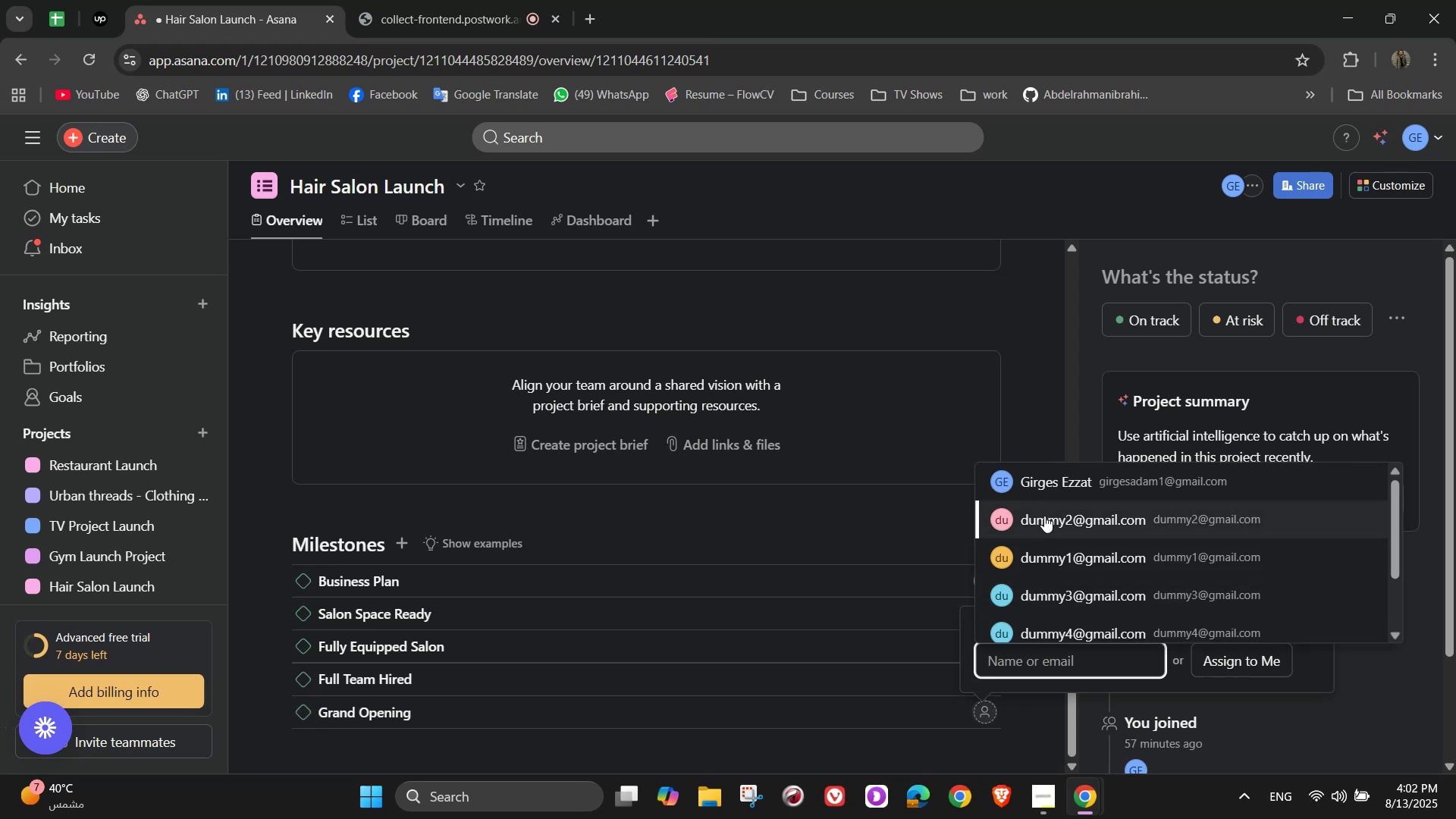 
scroll: coordinate [1075, 621], scroll_direction: down, amount: 5.0
 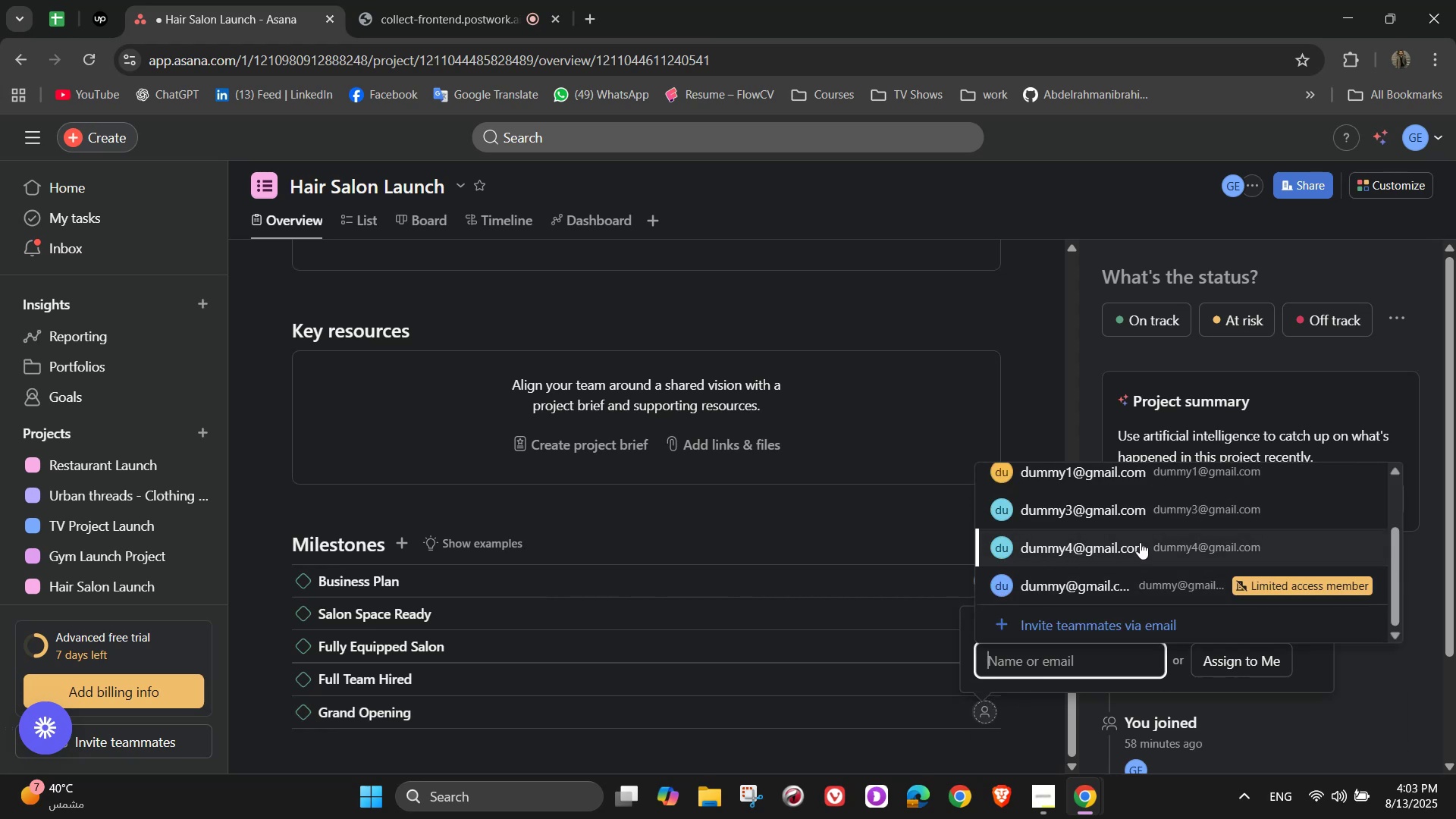 
wait(6.49)
 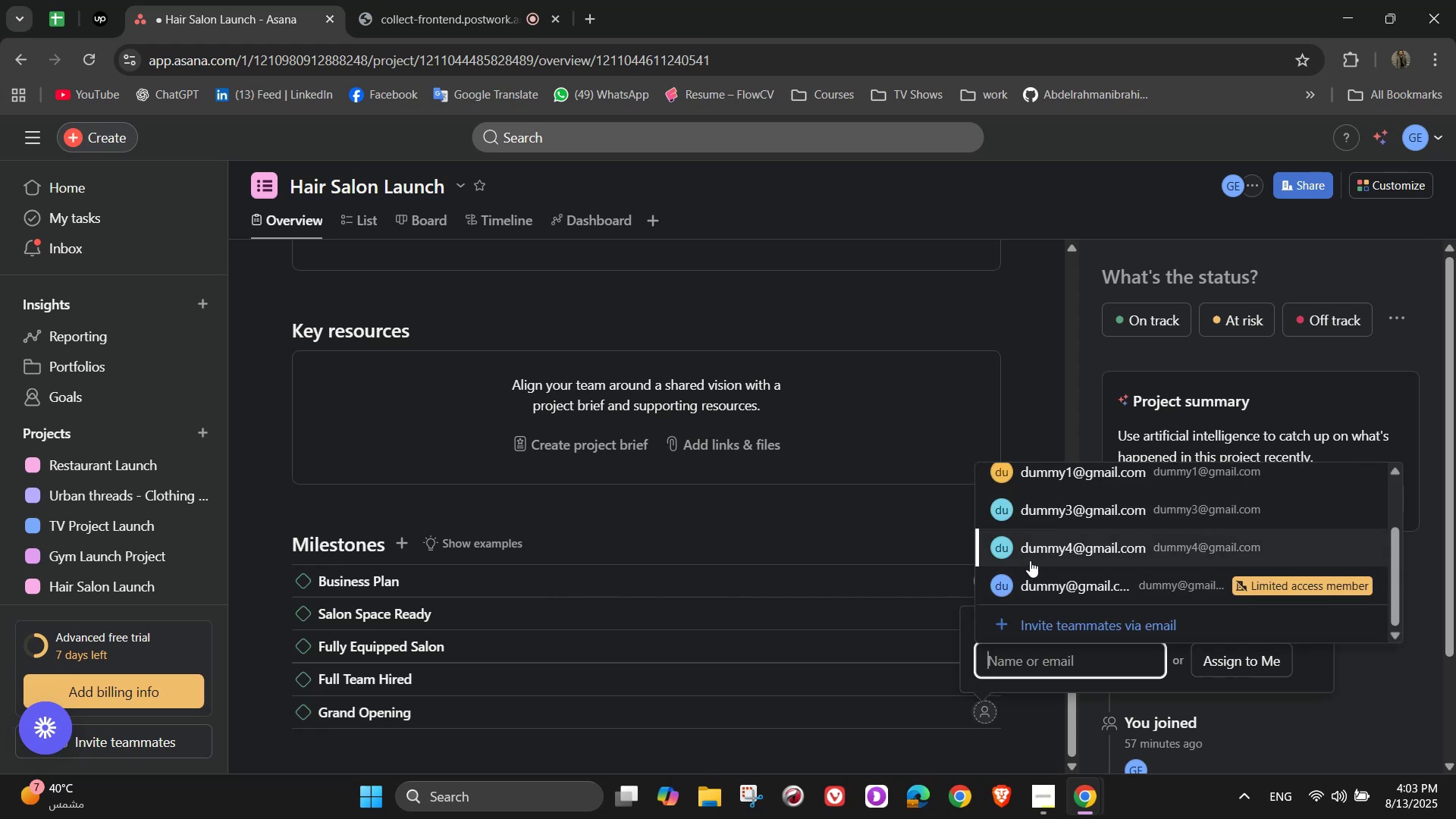 
scroll: coordinate [1151, 519], scroll_direction: up, amount: 3.0
 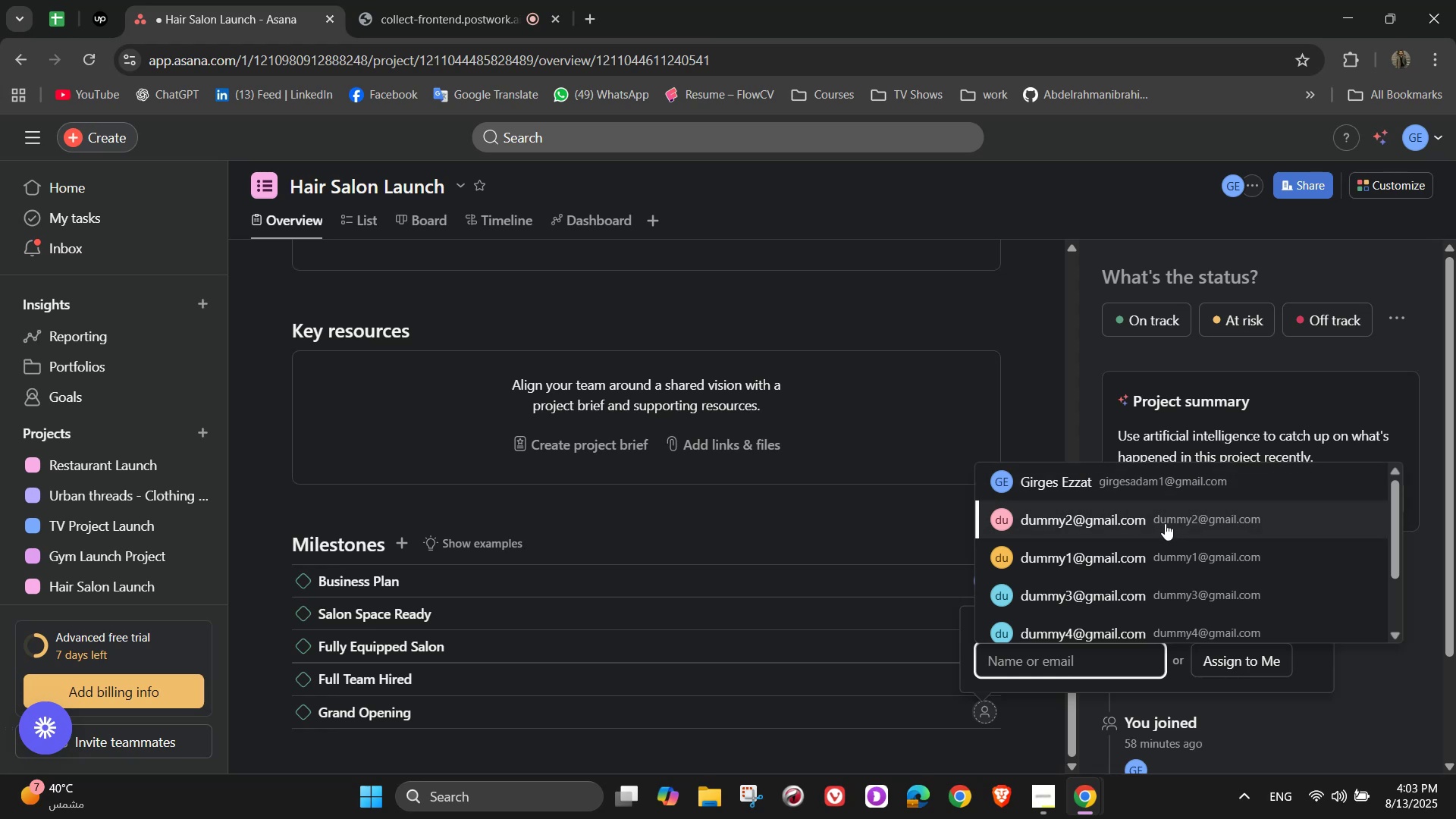 